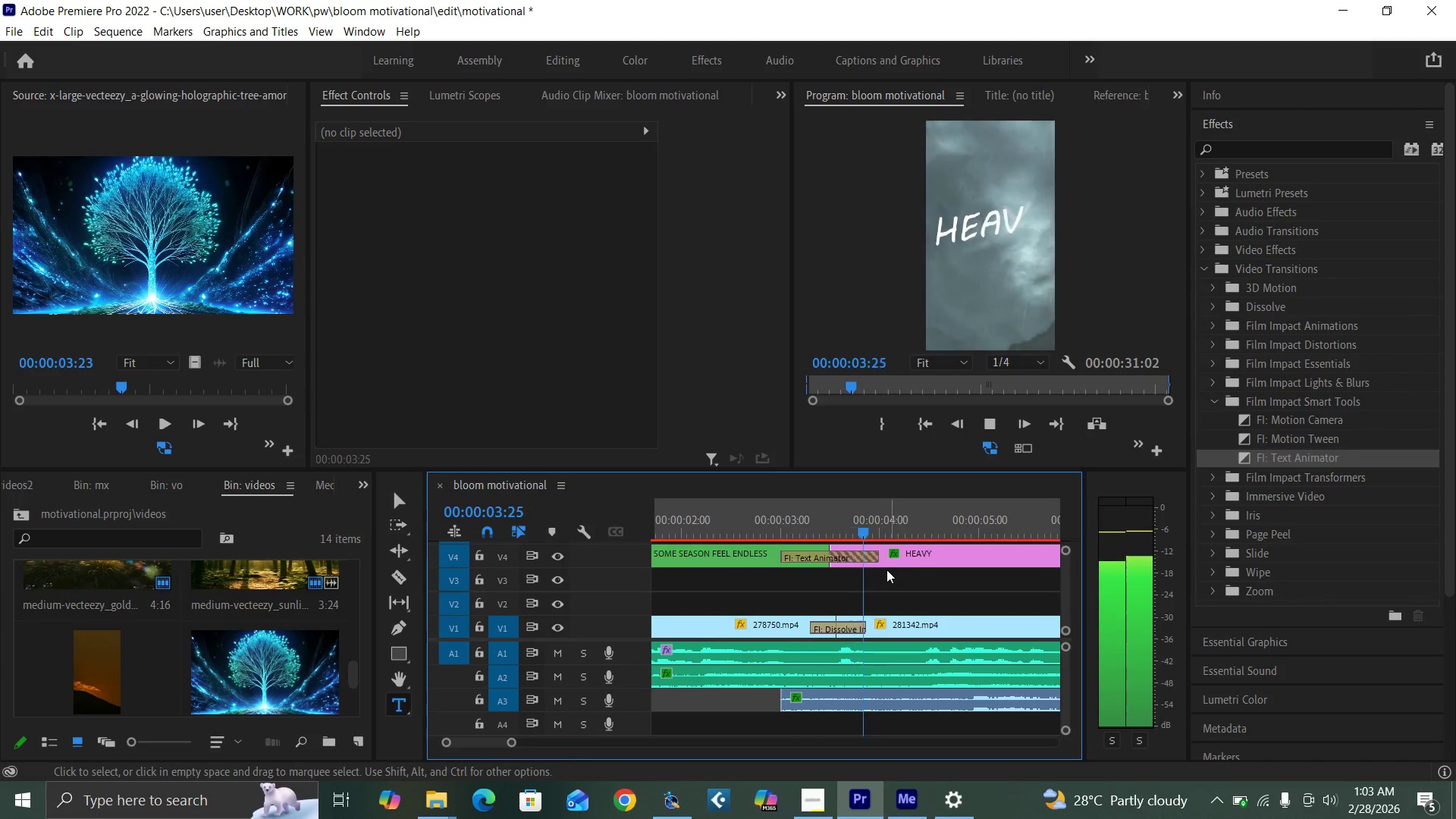 
key(Space)
 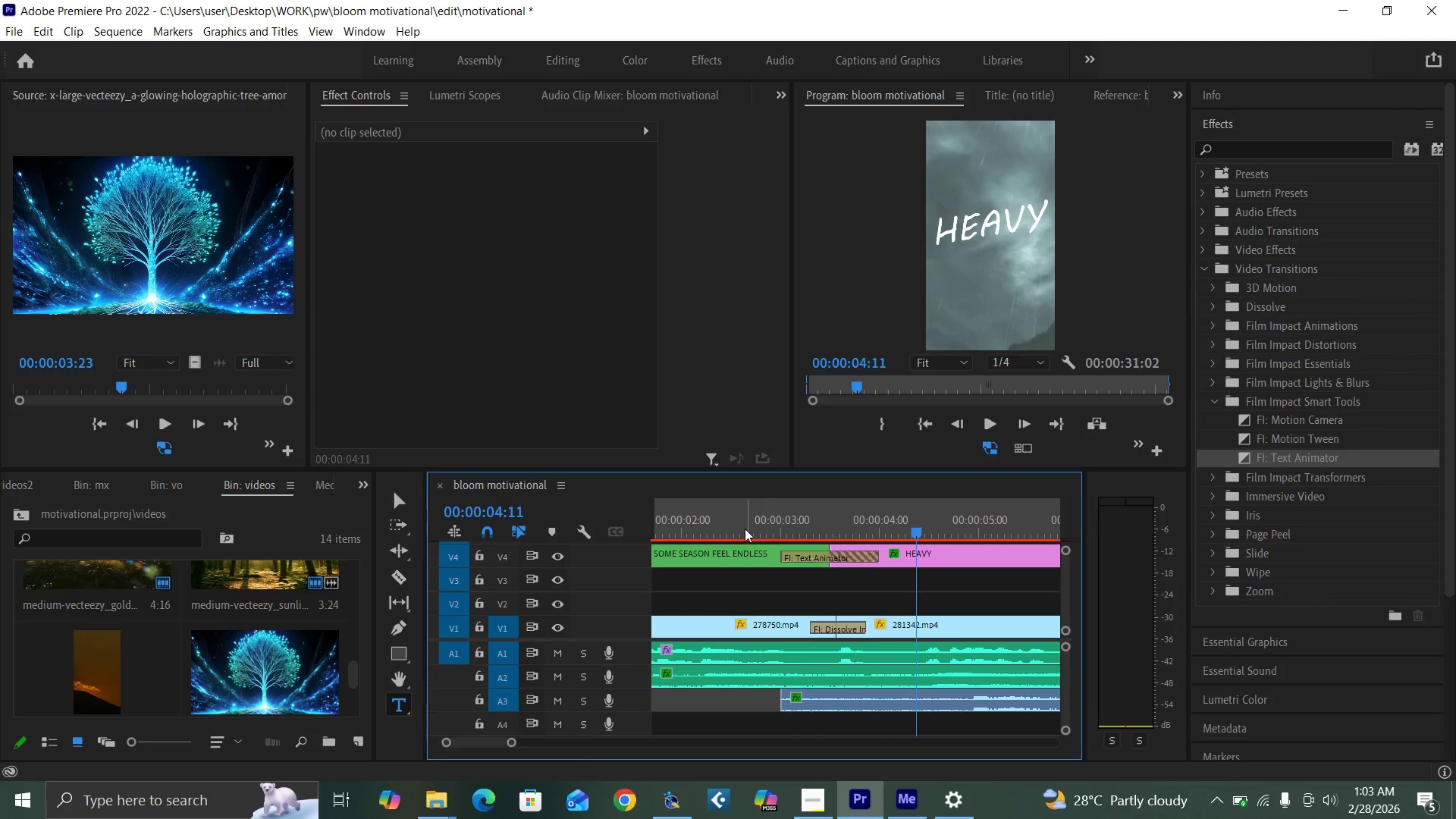 
left_click([741, 529])
 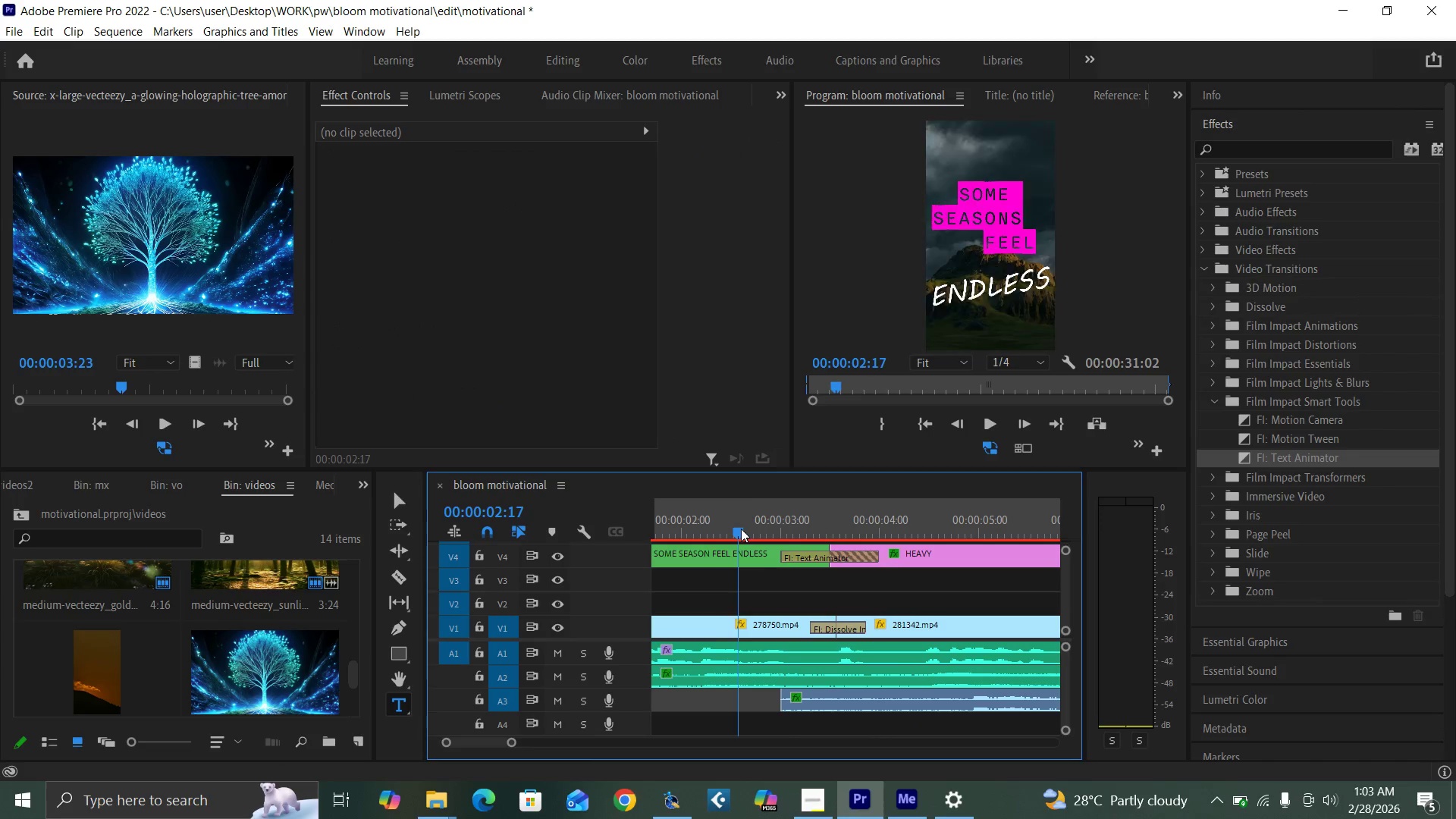 
key(Space)
 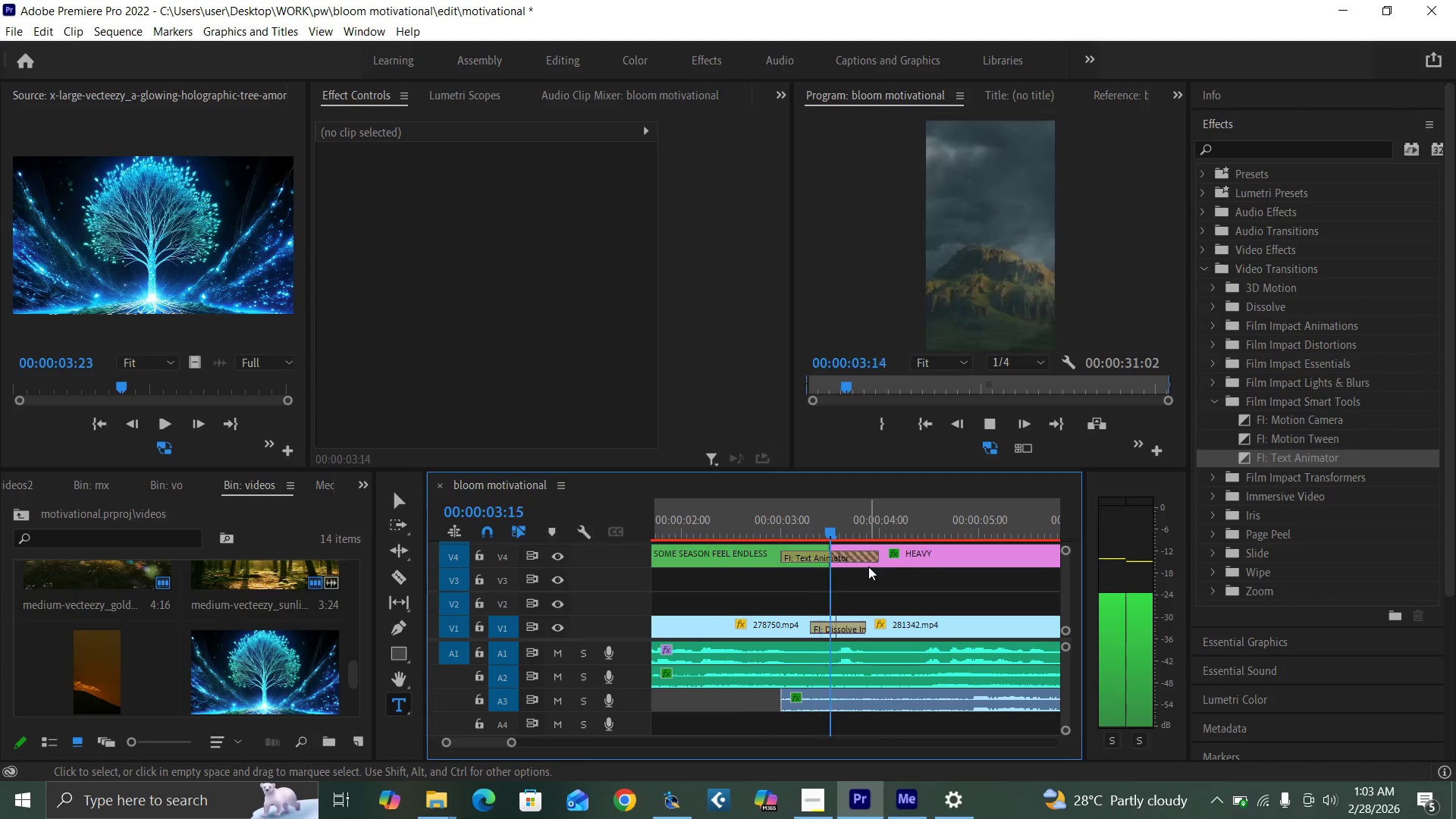 
key(Space)
 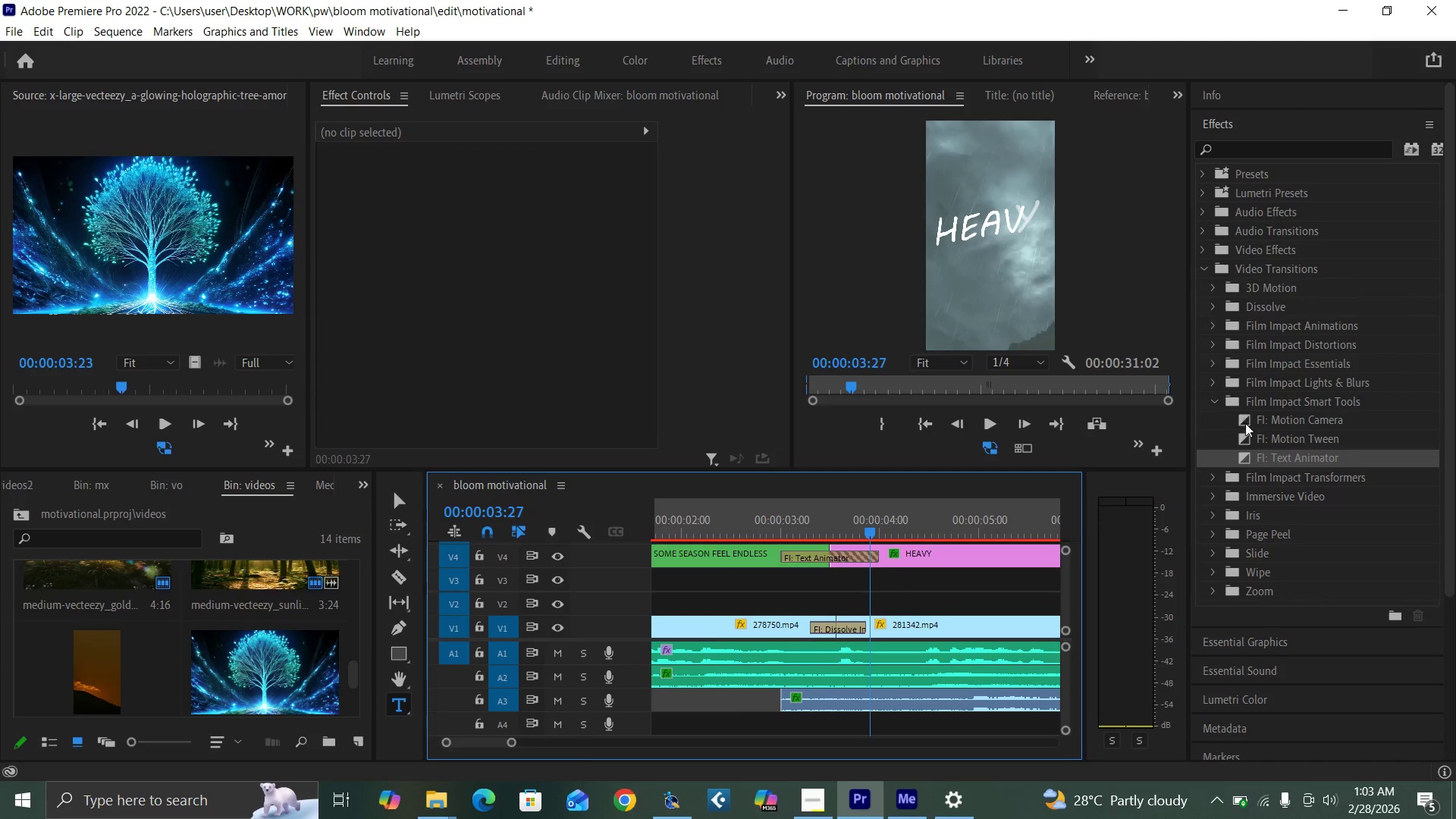 
left_click_drag(start_coordinate=[1239, 442], to_coordinate=[829, 554])
 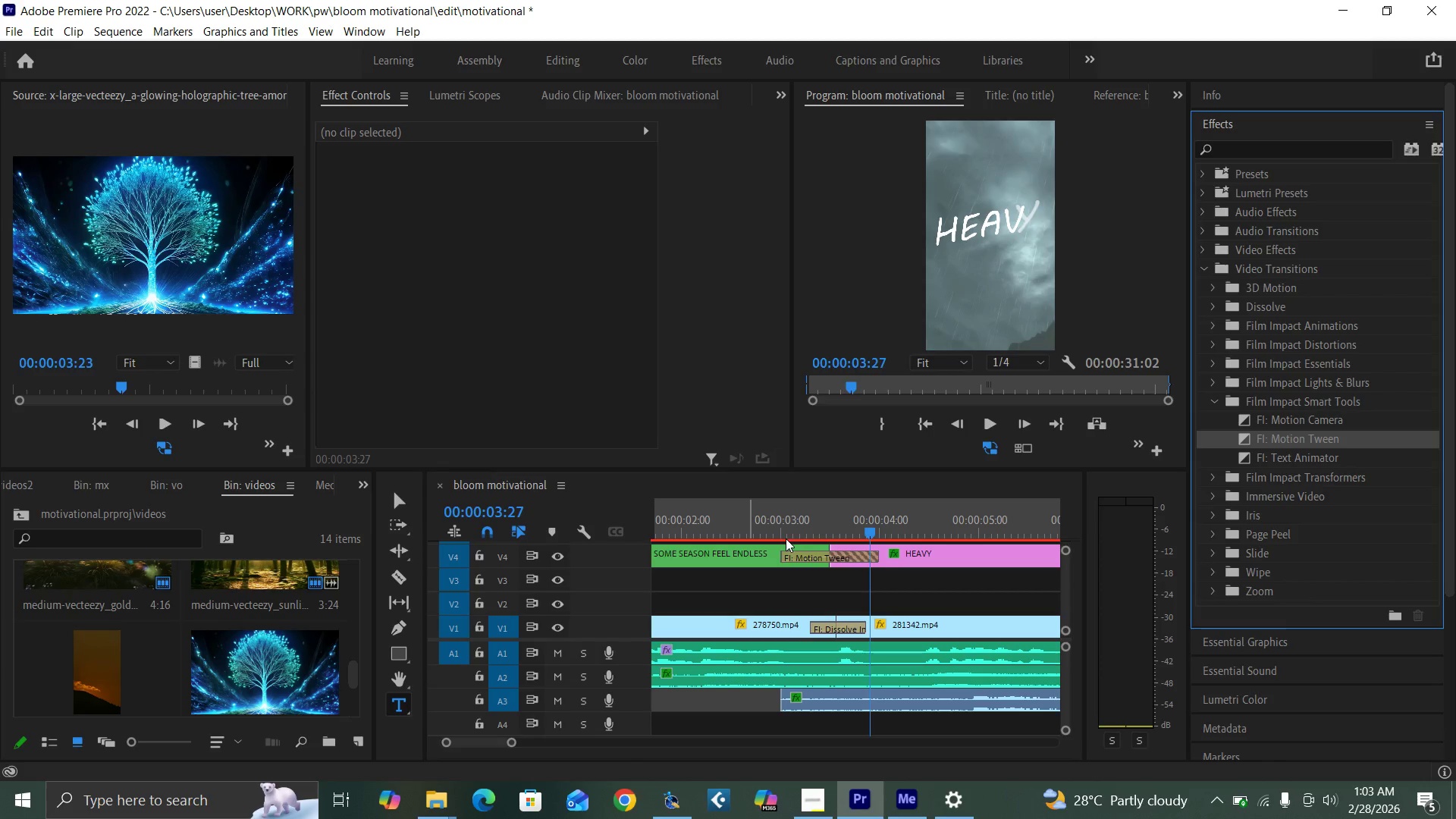 
left_click([745, 522])
 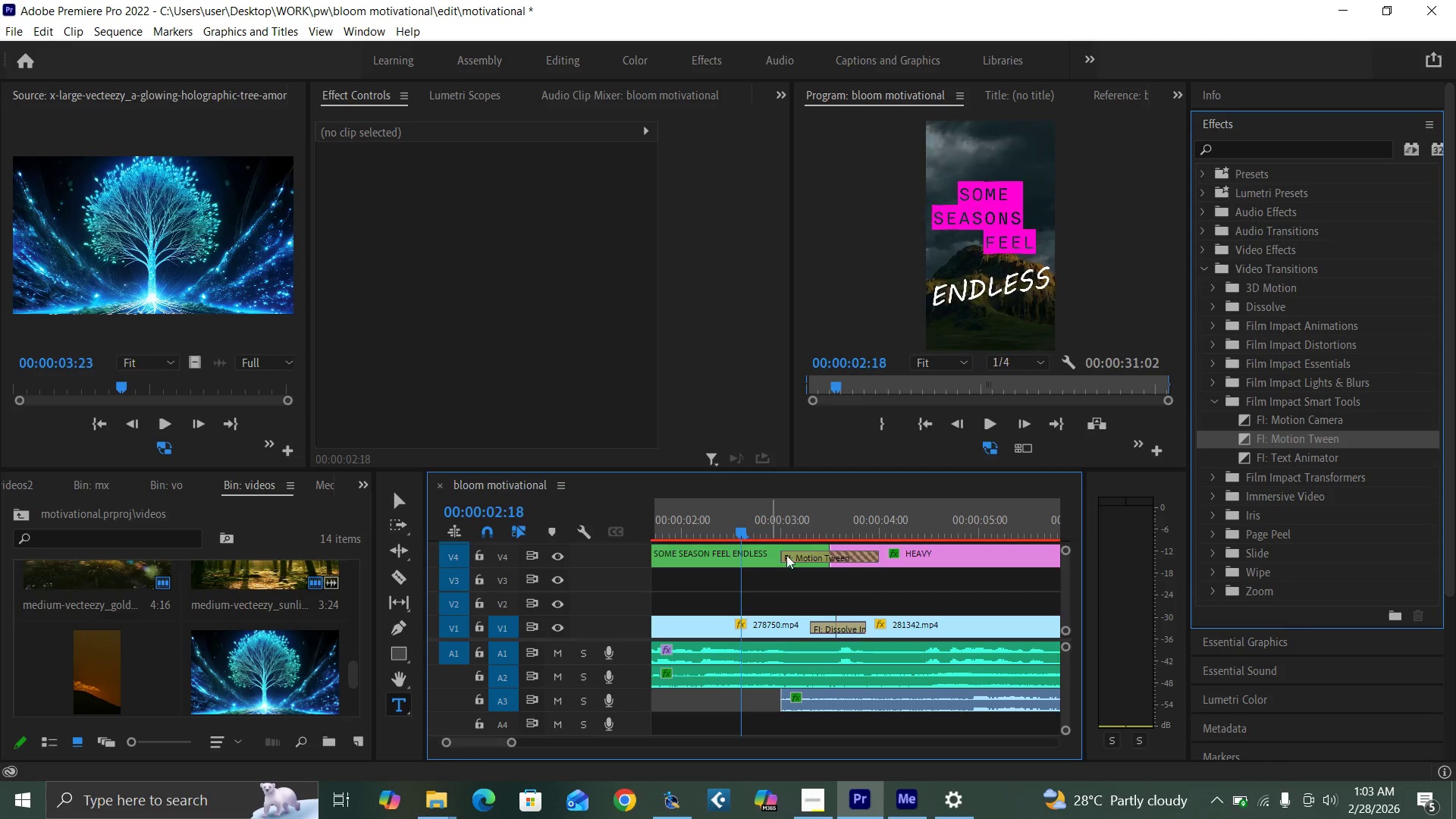 
key(Space)
 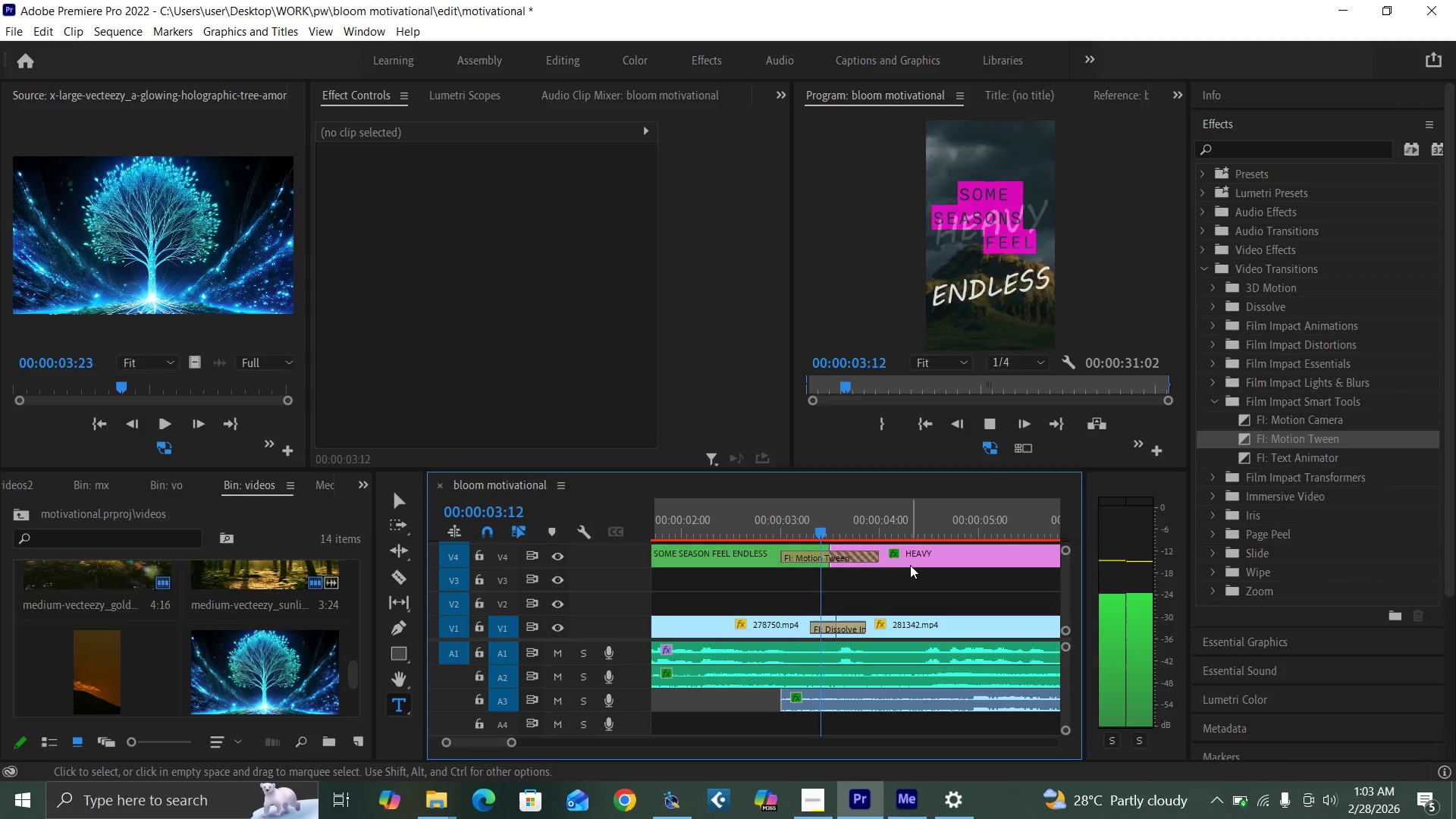 
key(Space)
 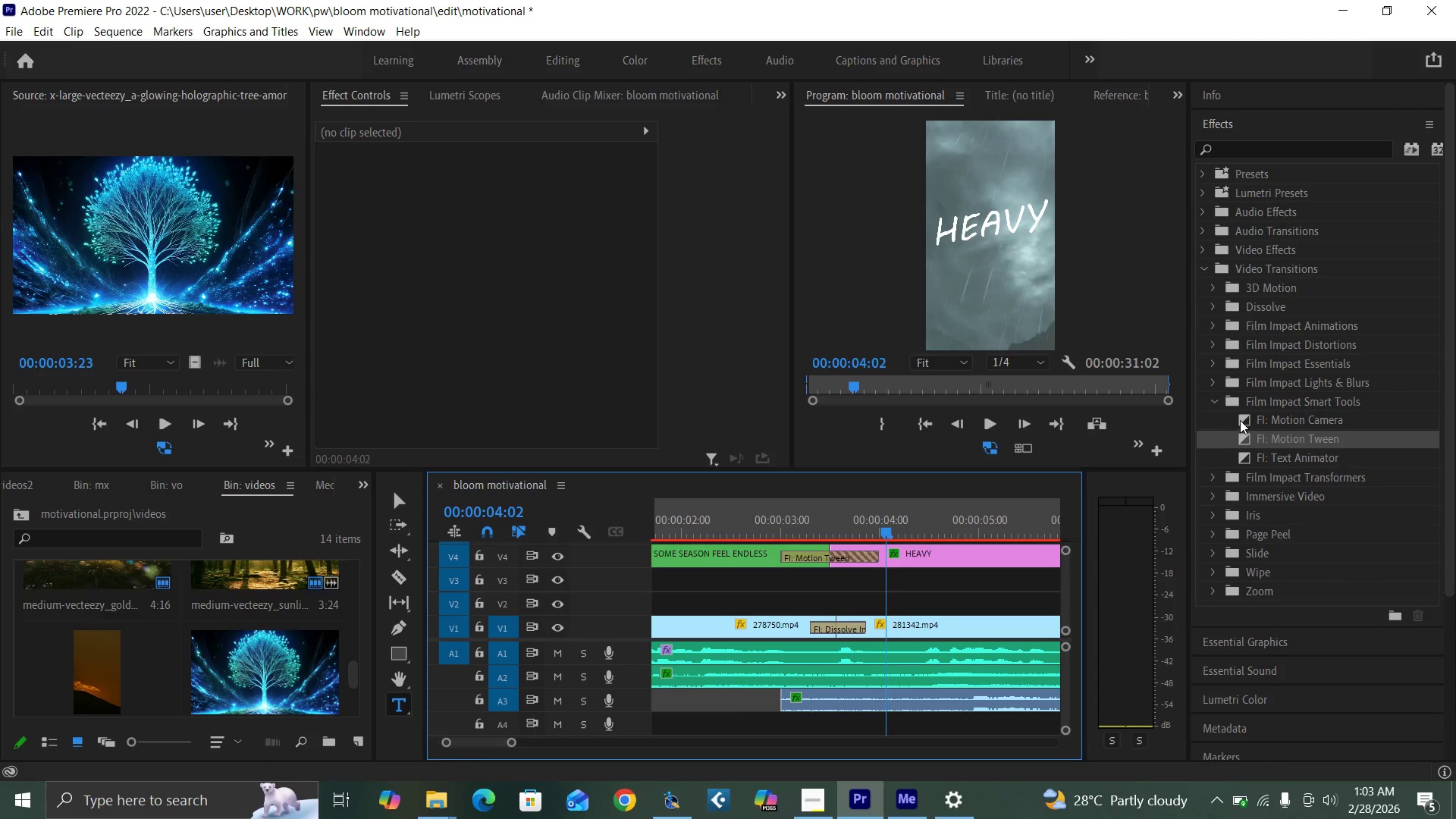 
left_click_drag(start_coordinate=[1242, 420], to_coordinate=[855, 552])
 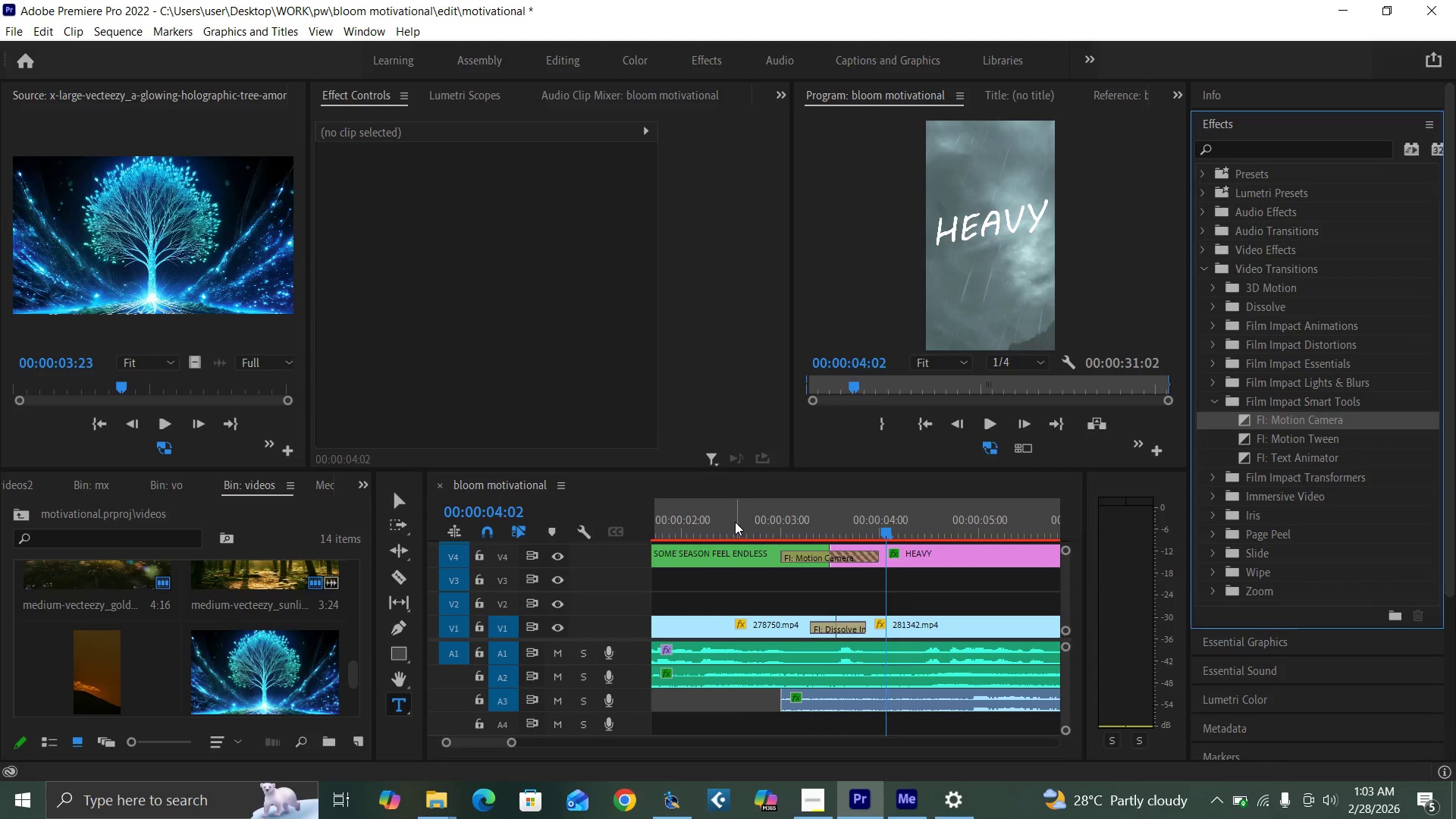 
key(Space)
 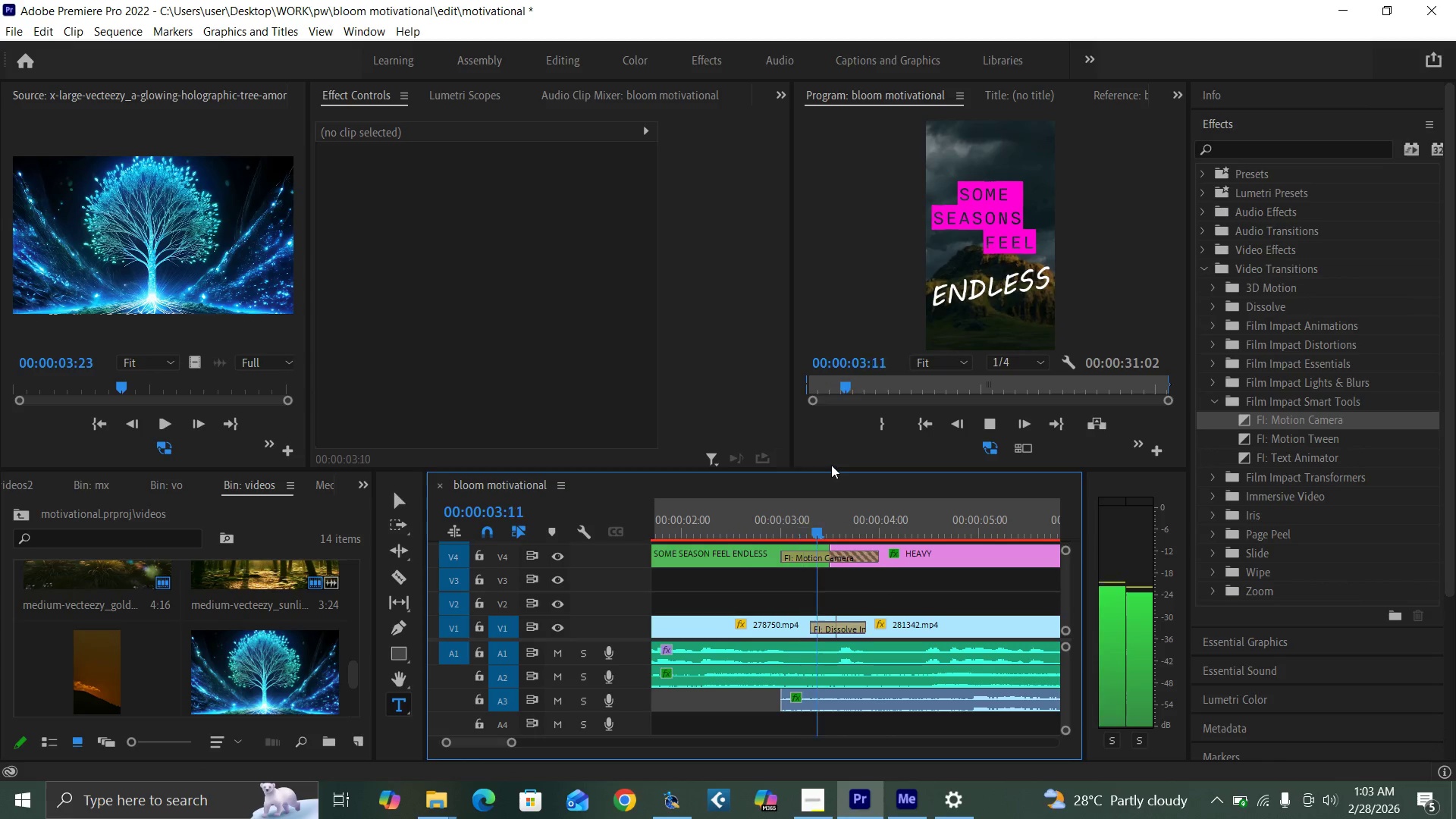 
key(Space)
 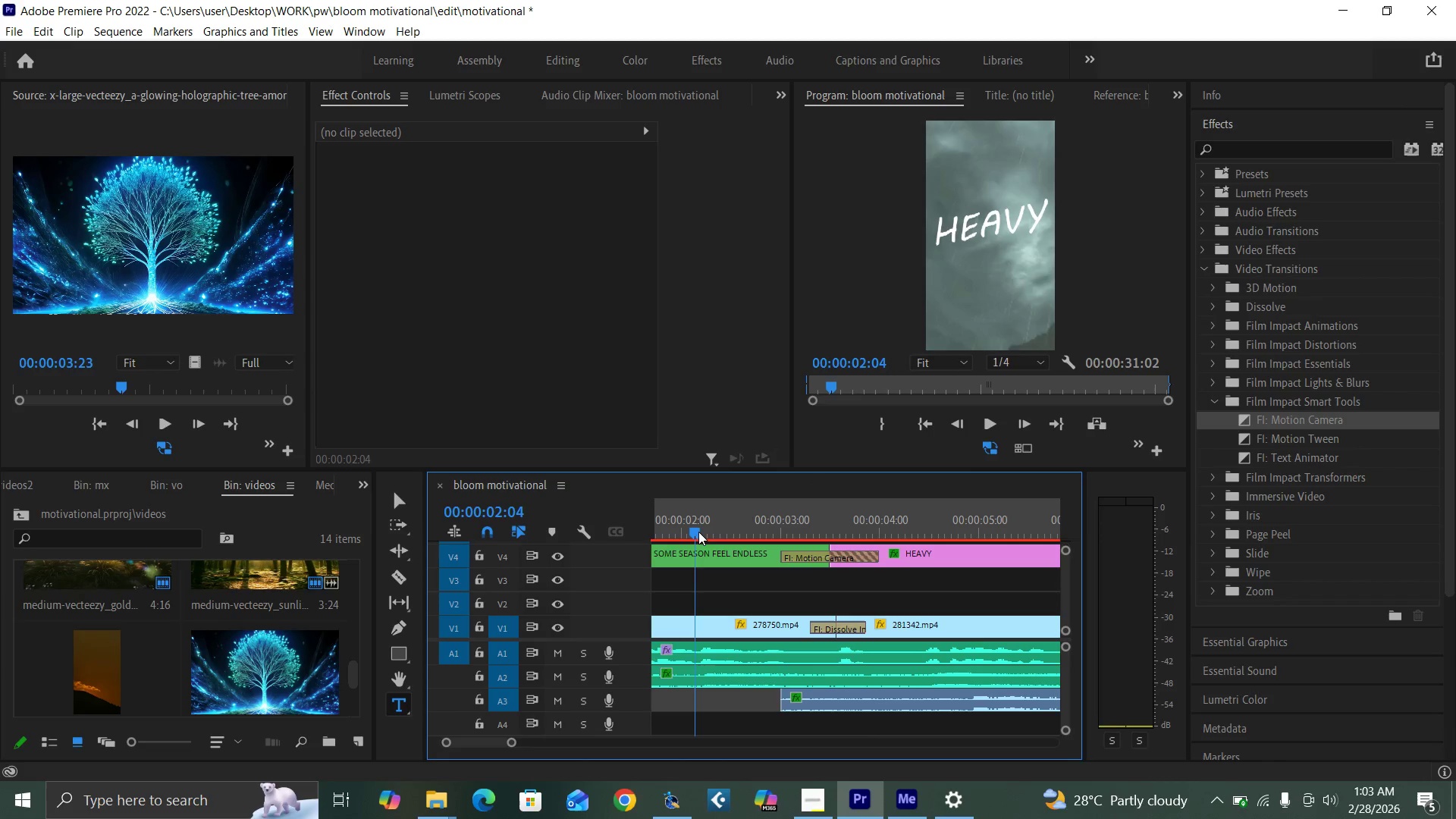 
key(Space)
 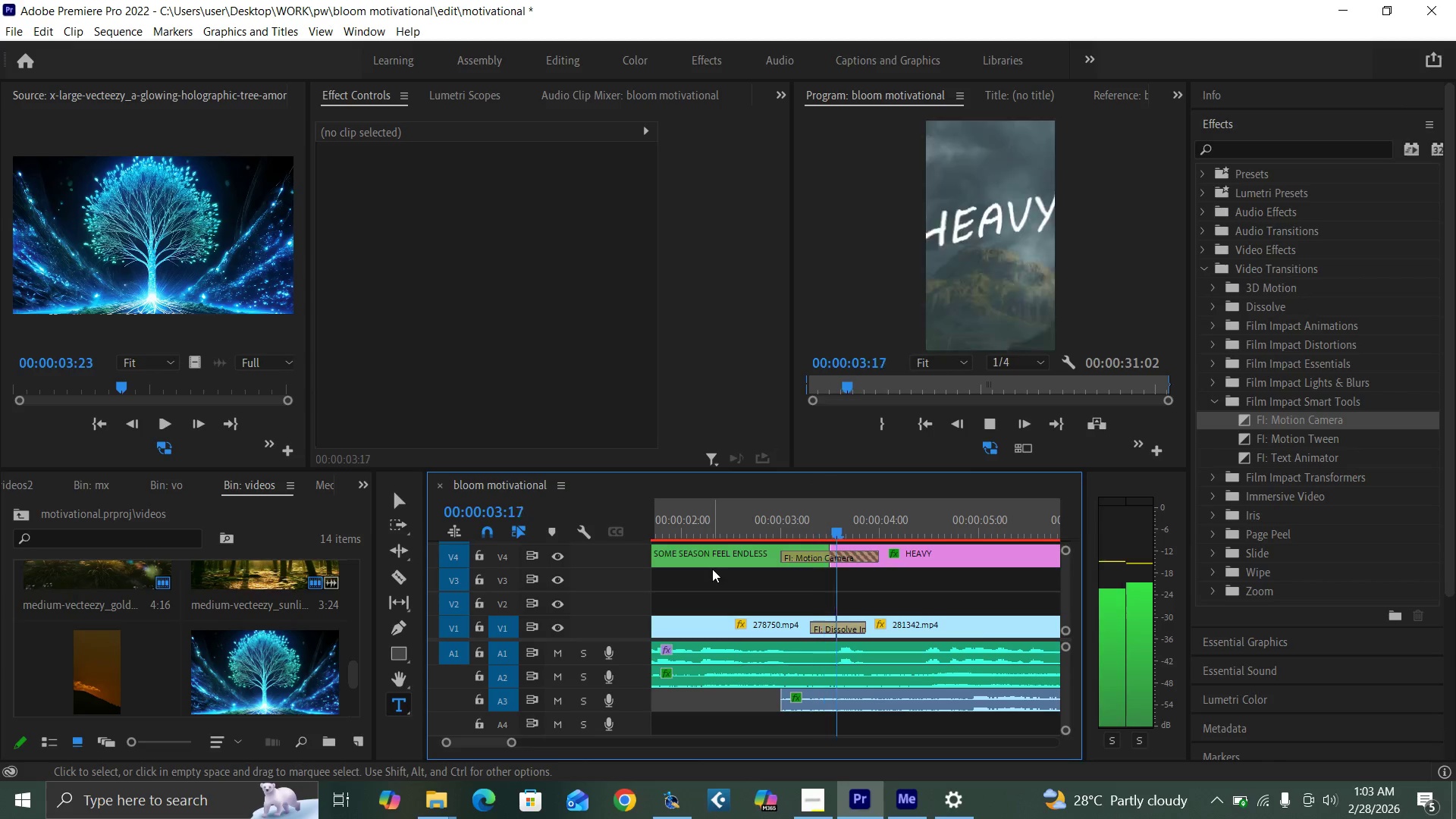 
key(Space)
 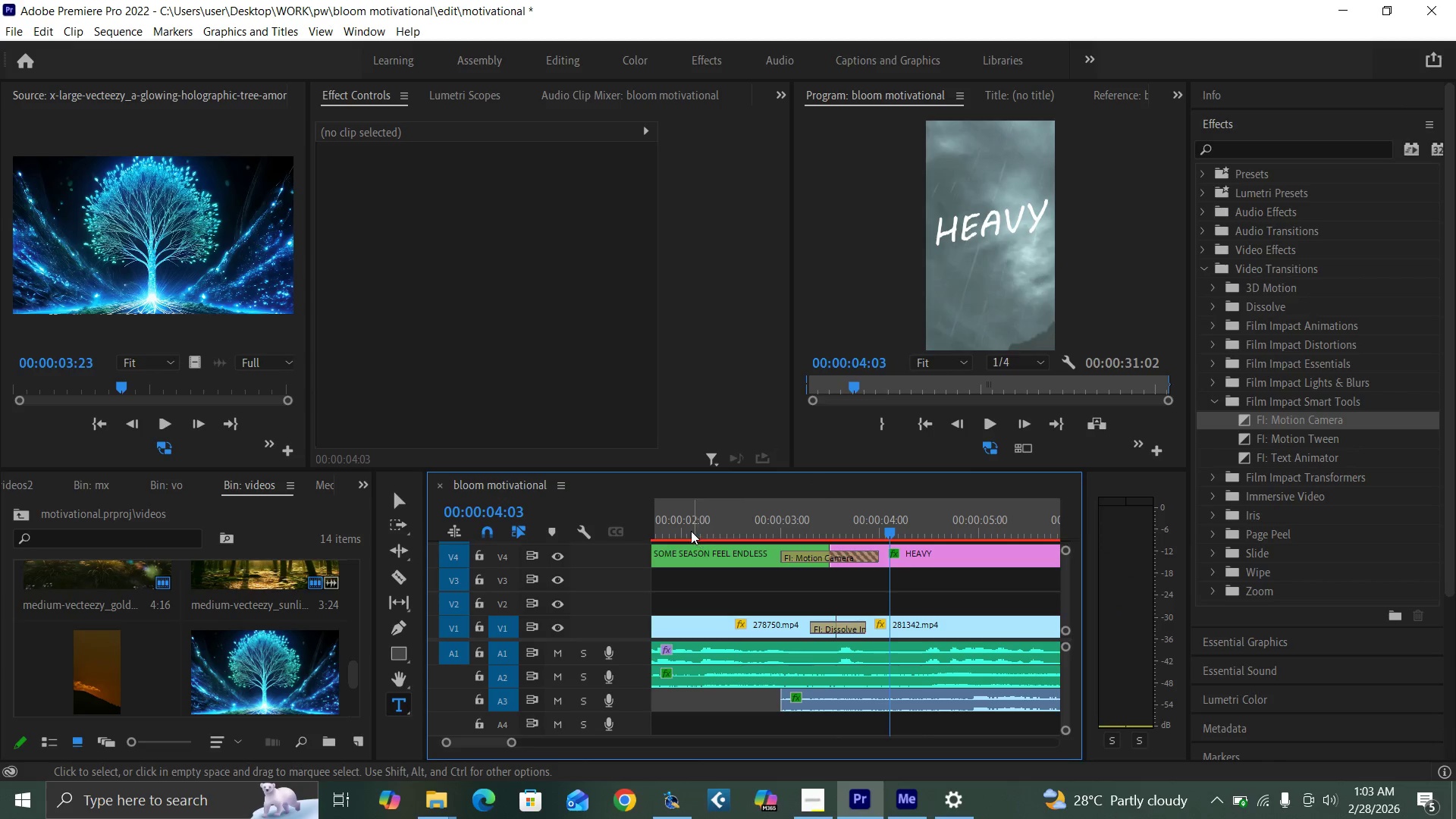 
left_click([690, 531])
 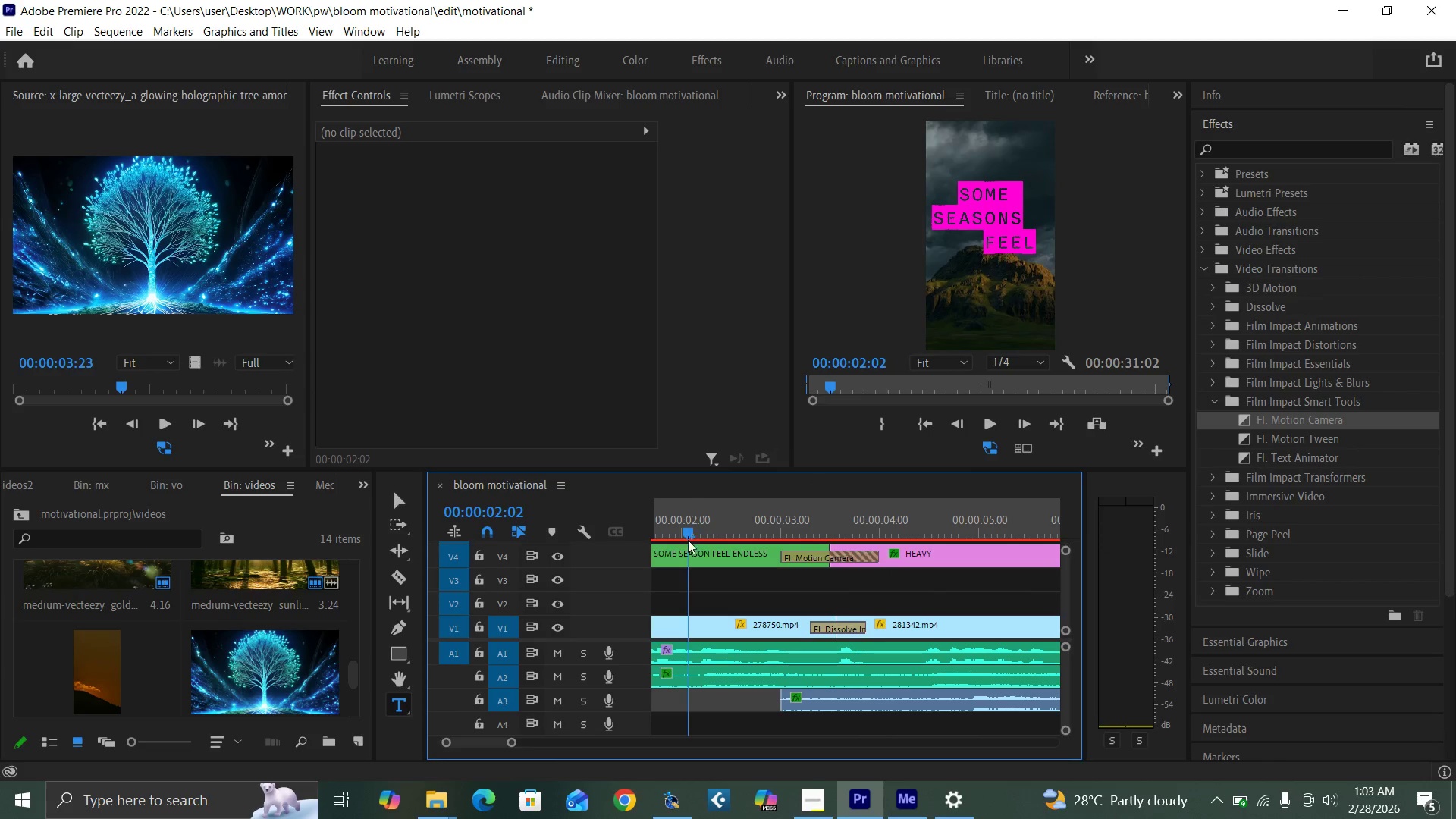 
key(Space)
 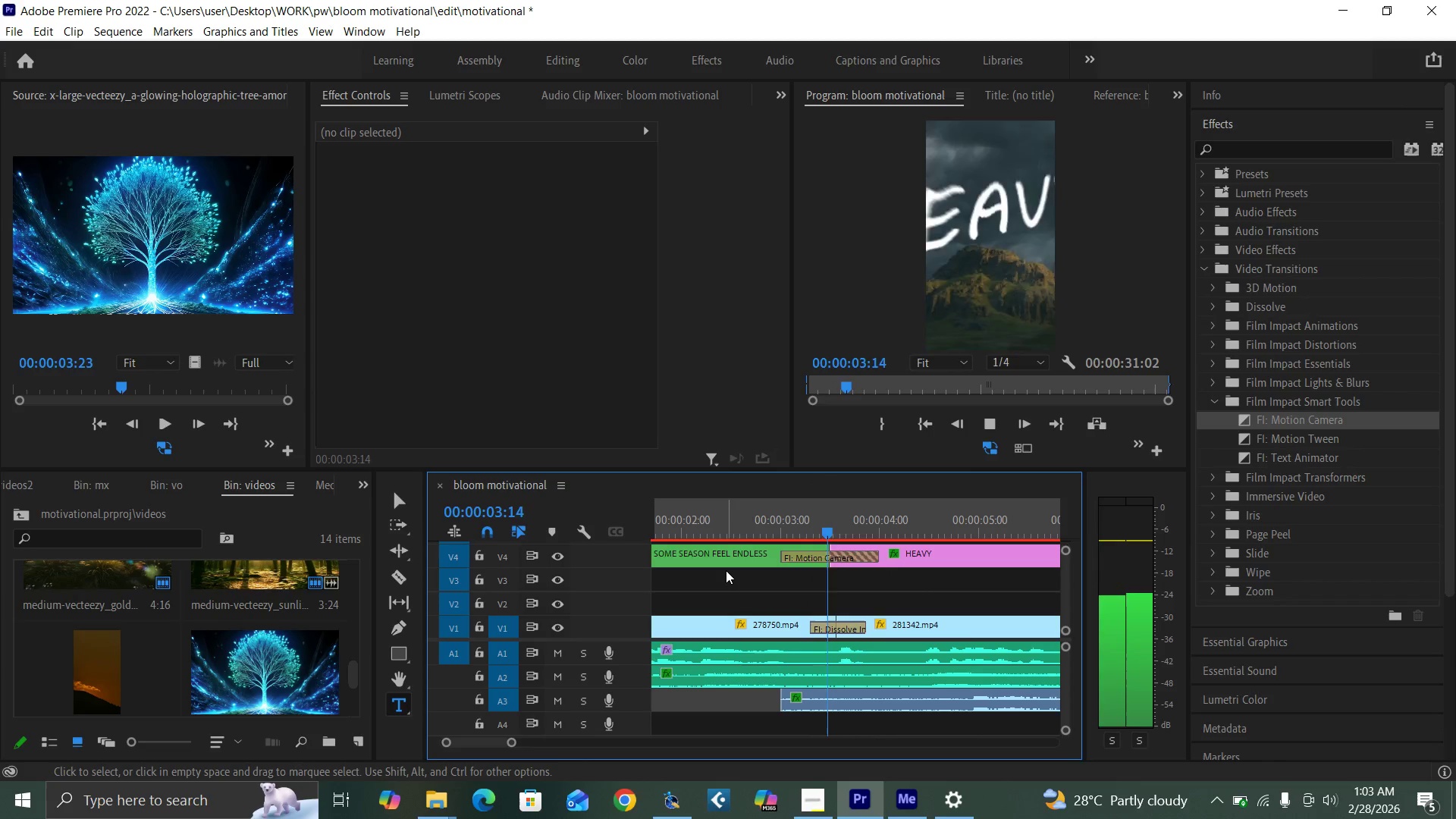 
key(Space)
 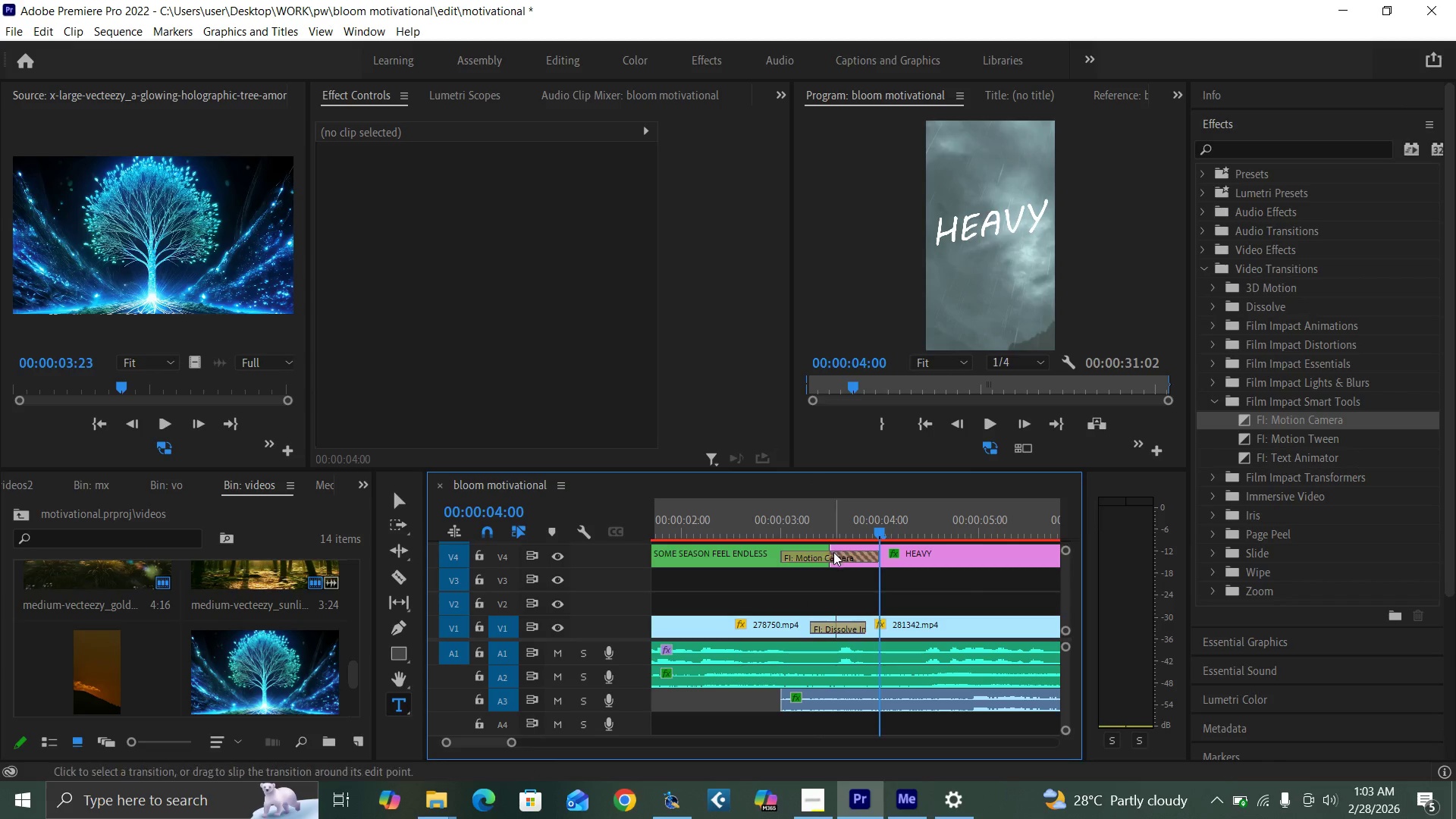 
left_click([833, 555])
 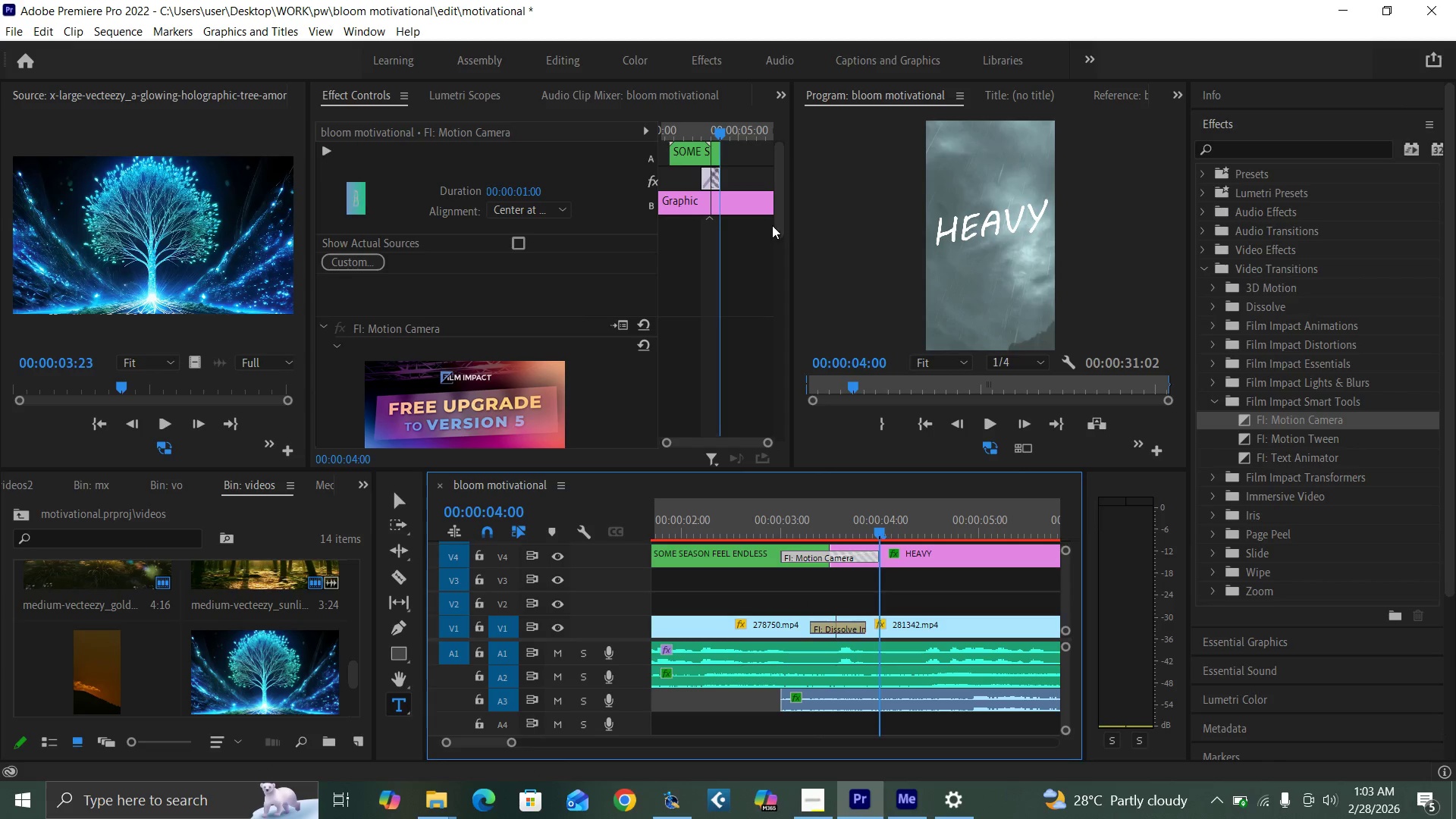 
left_click_drag(start_coordinate=[780, 227], to_coordinate=[783, 316])
 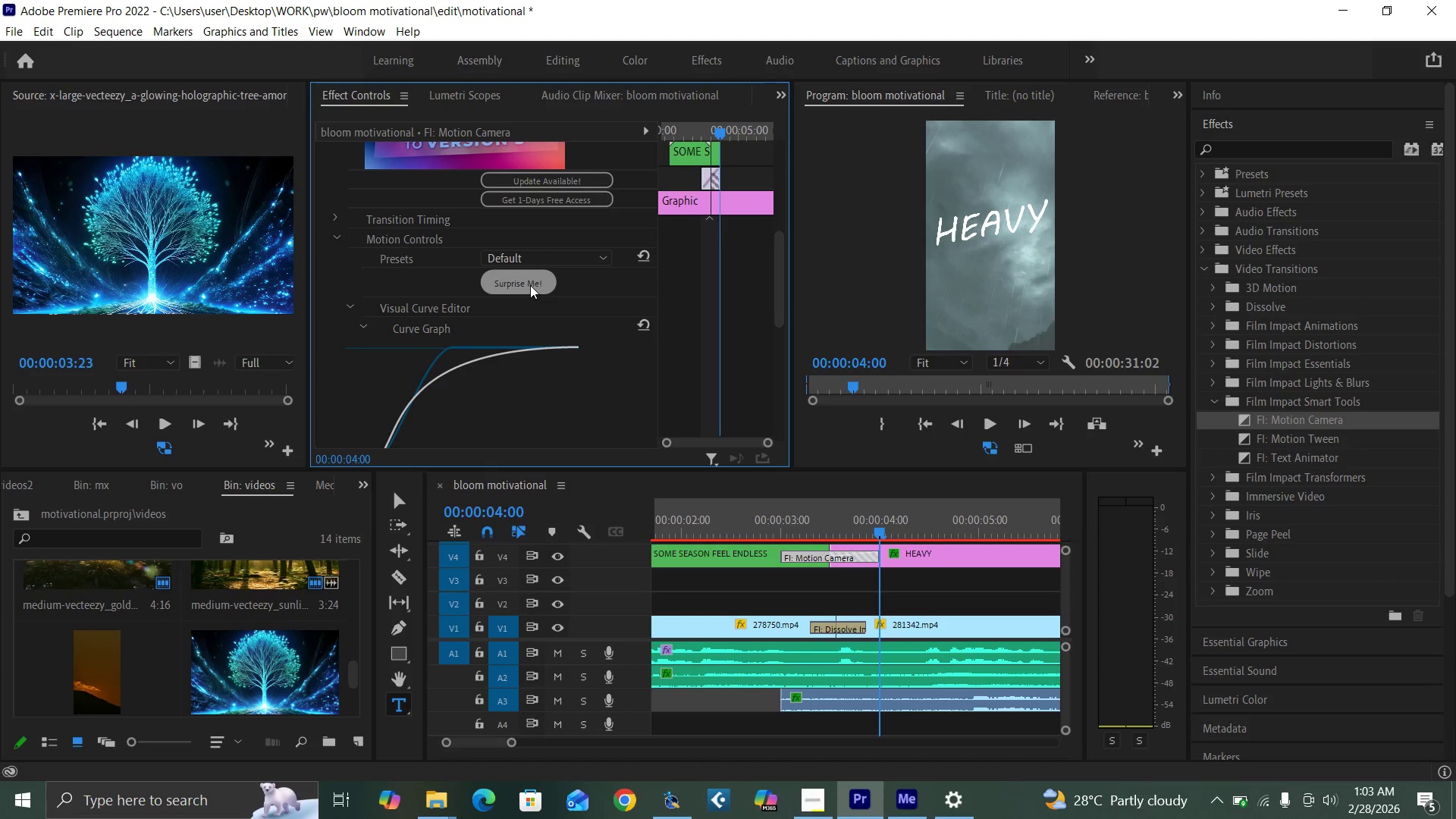 
left_click([530, 285])
 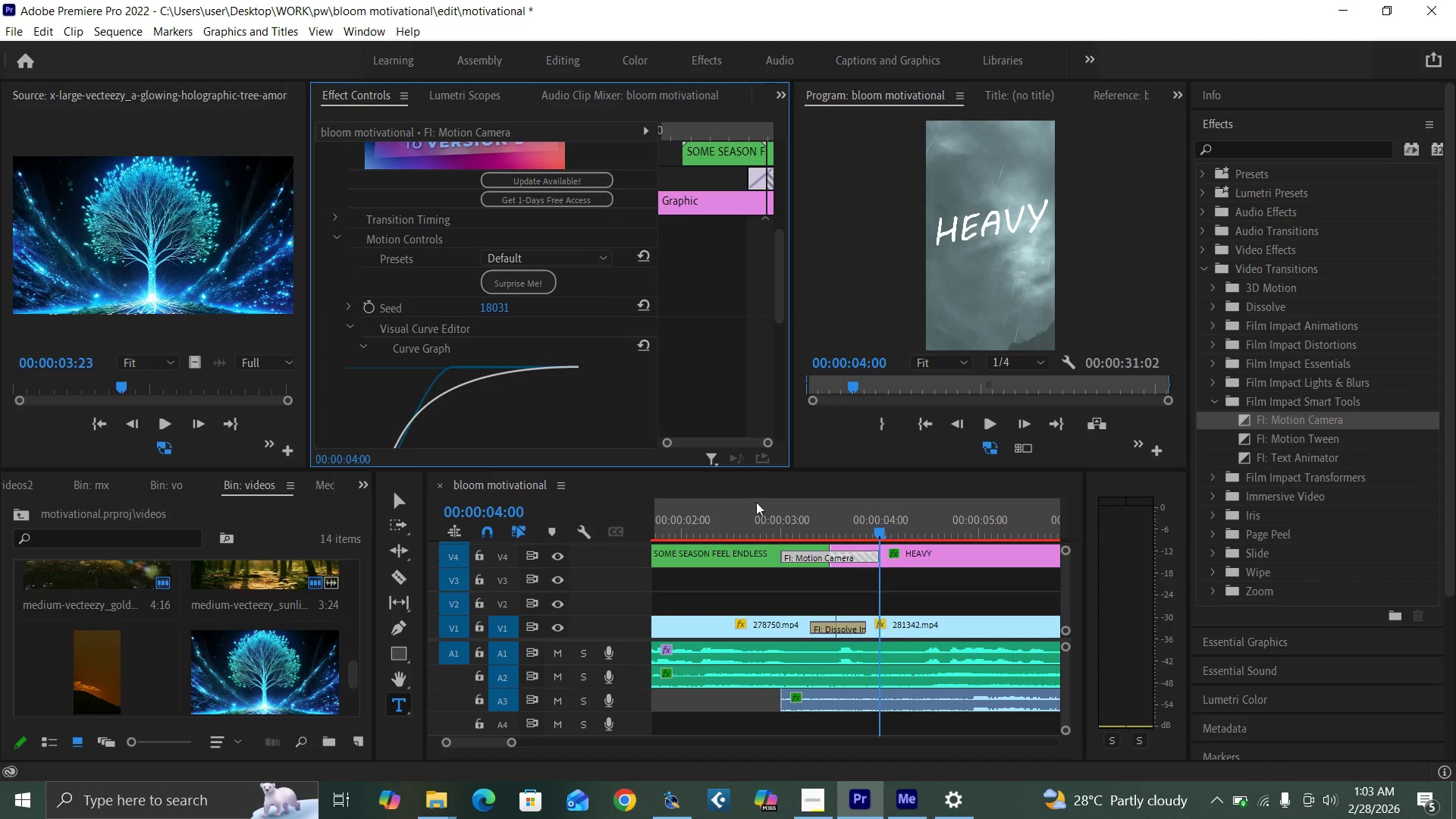 
left_click([764, 529])
 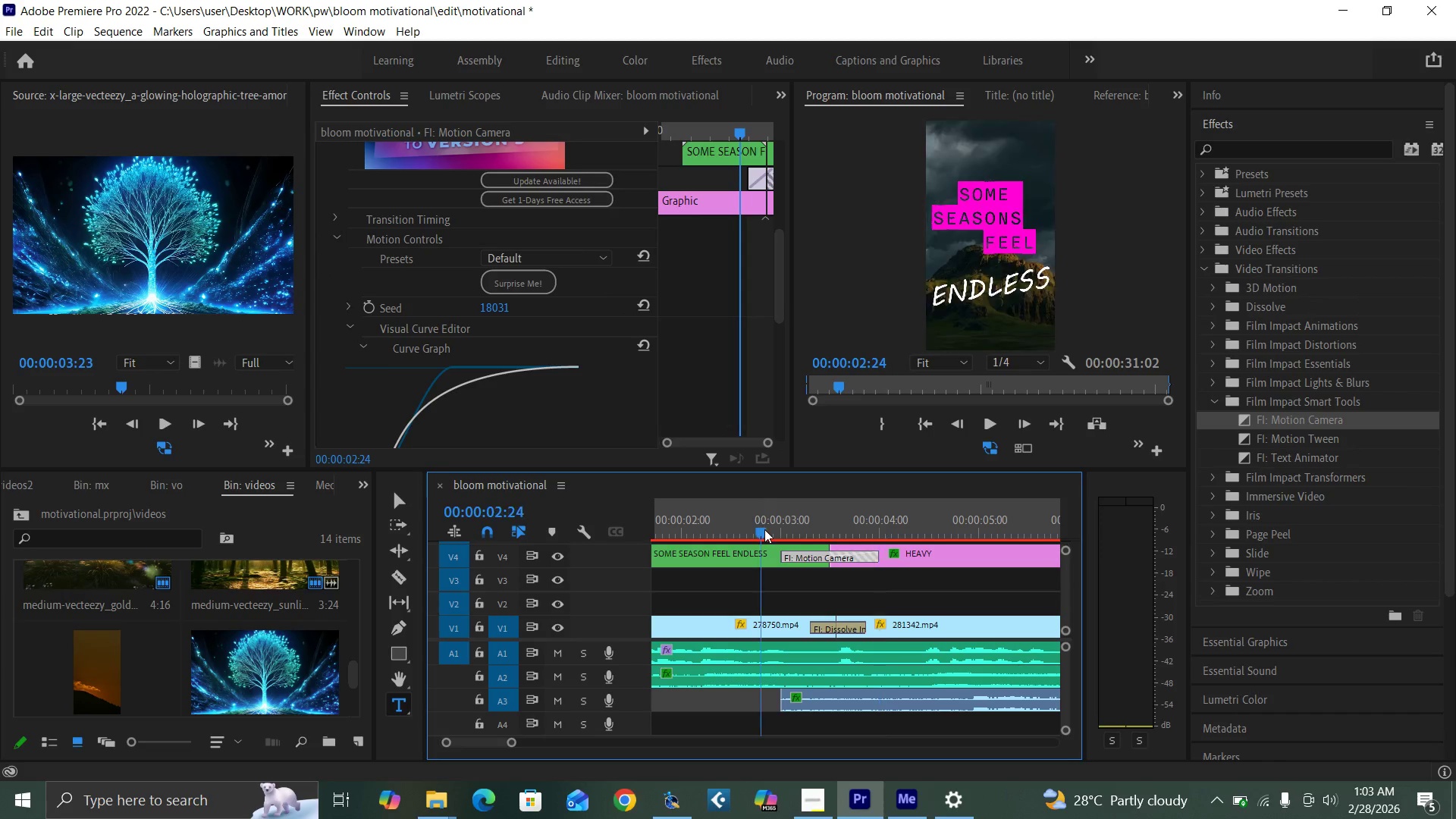 
key(Space)
 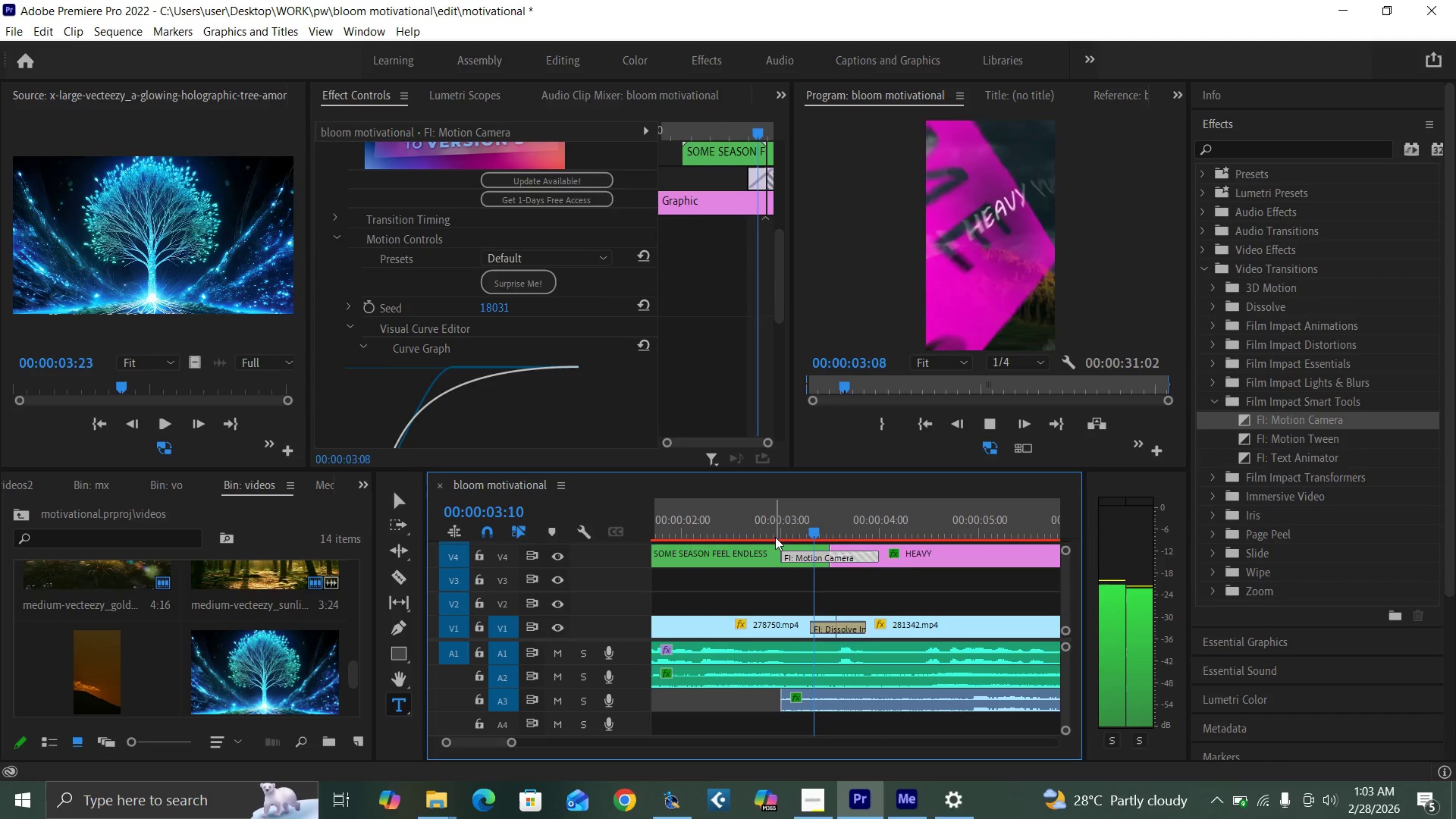 
key(Space)
 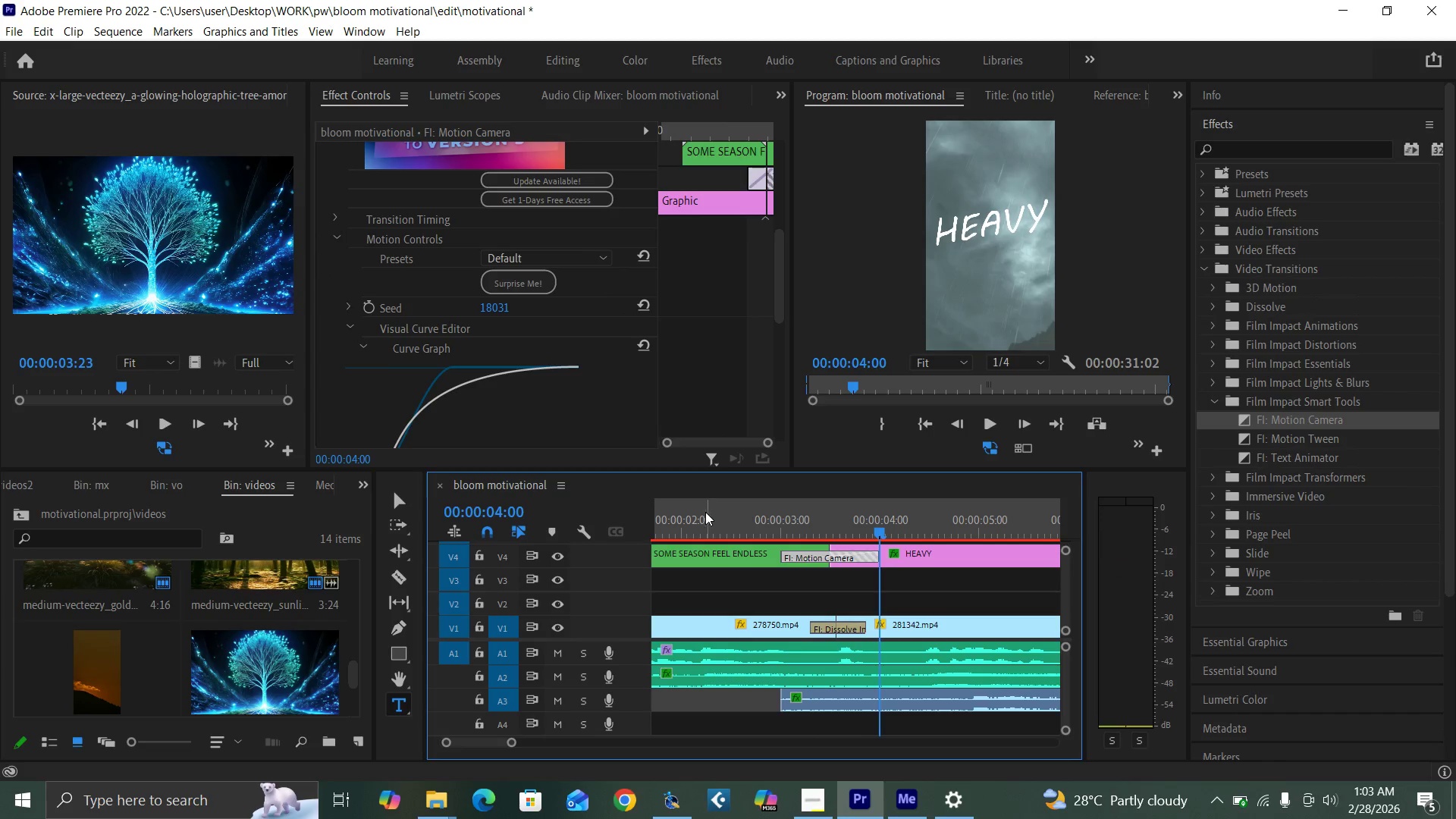 
left_click([704, 513])
 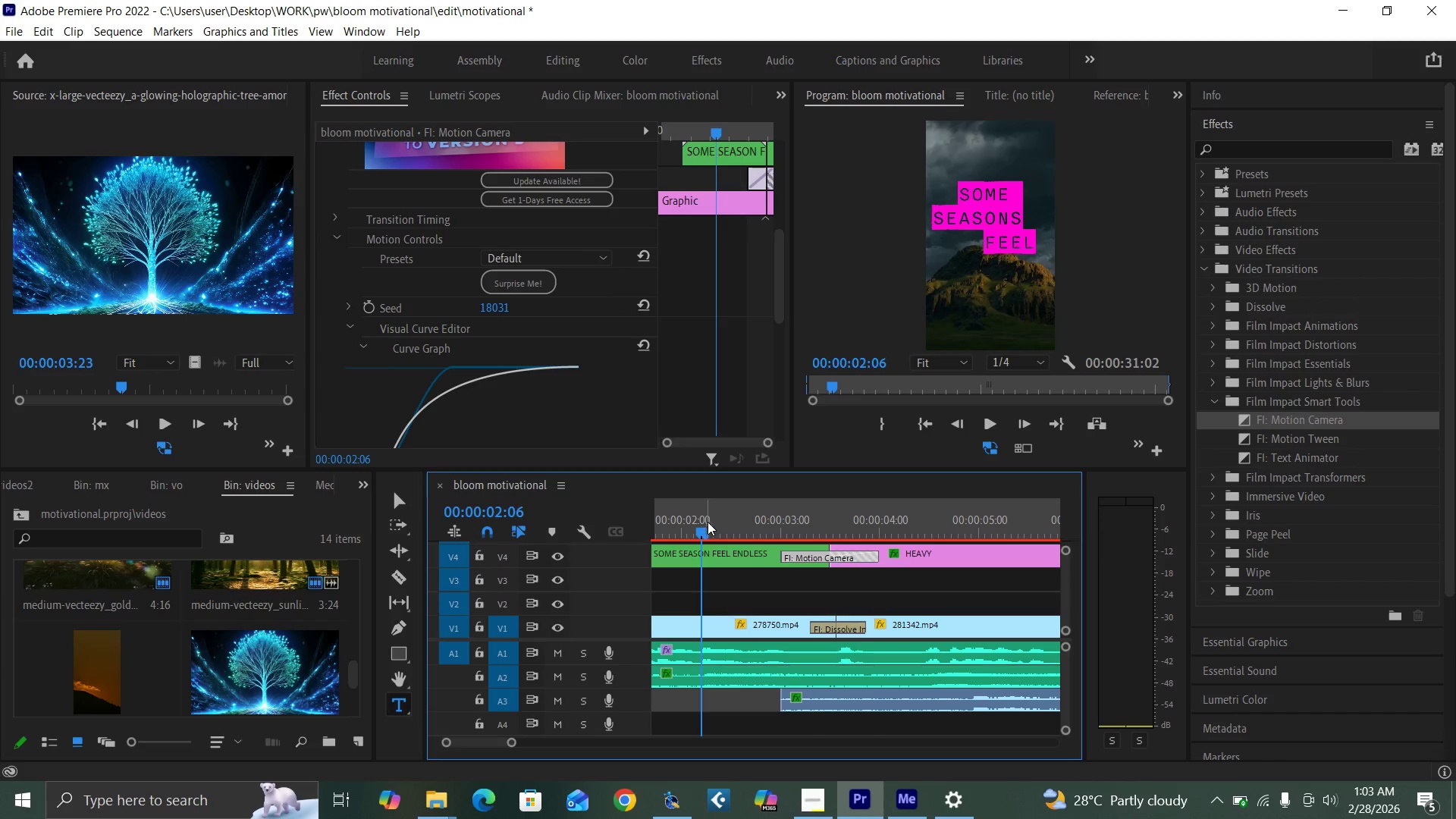 
key(Space)
 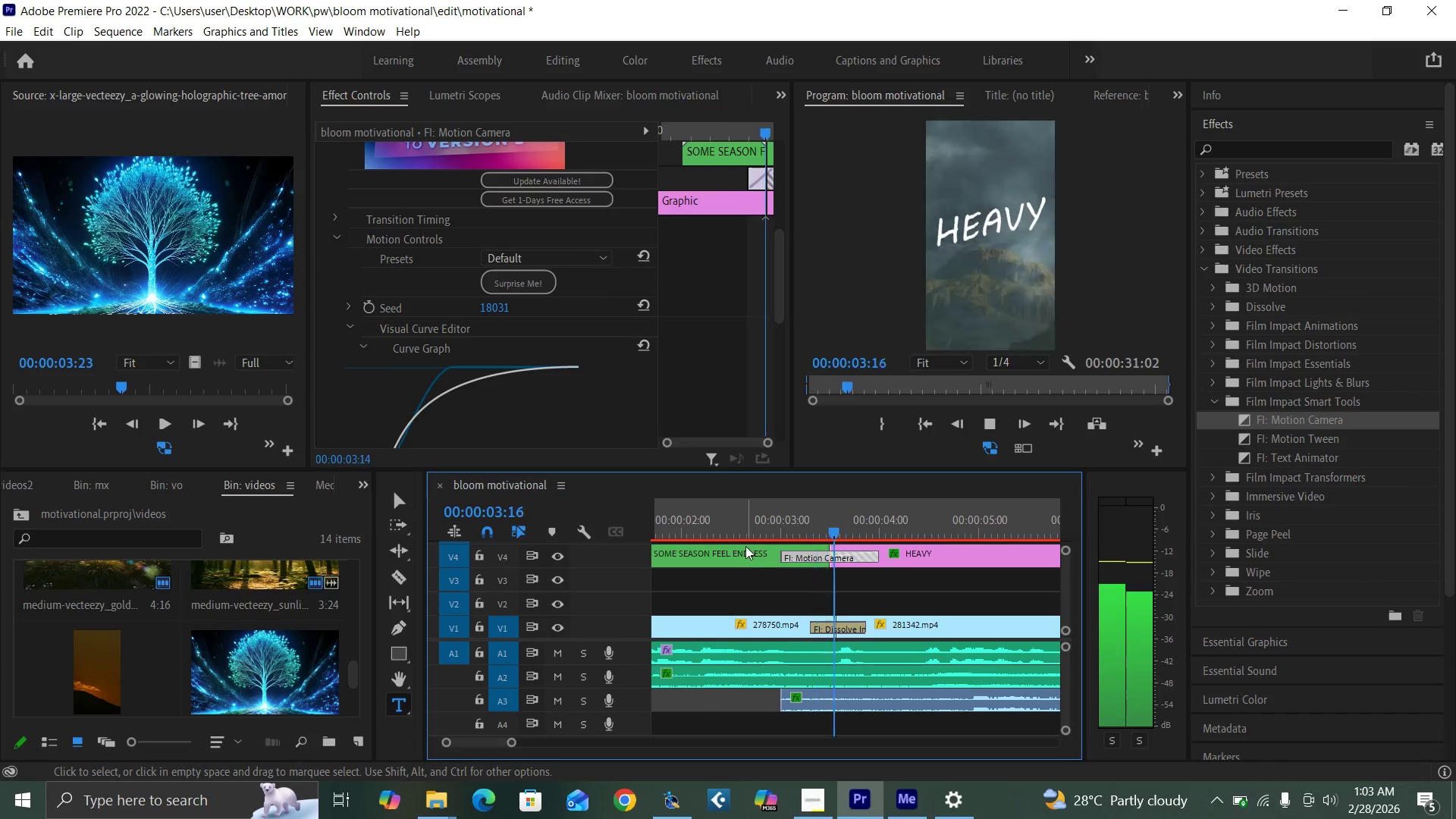 
key(Space)
 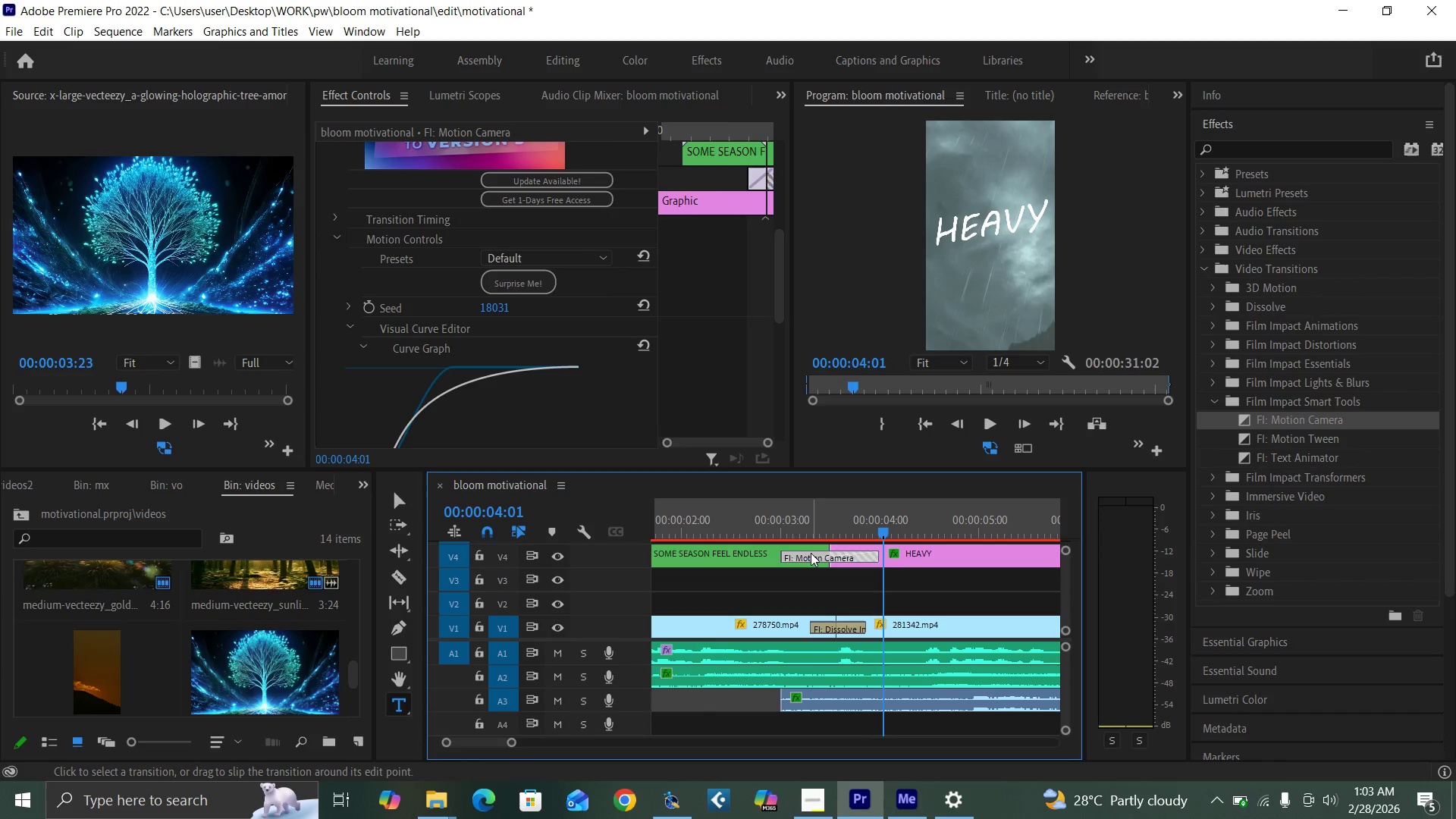 
left_click([812, 554])
 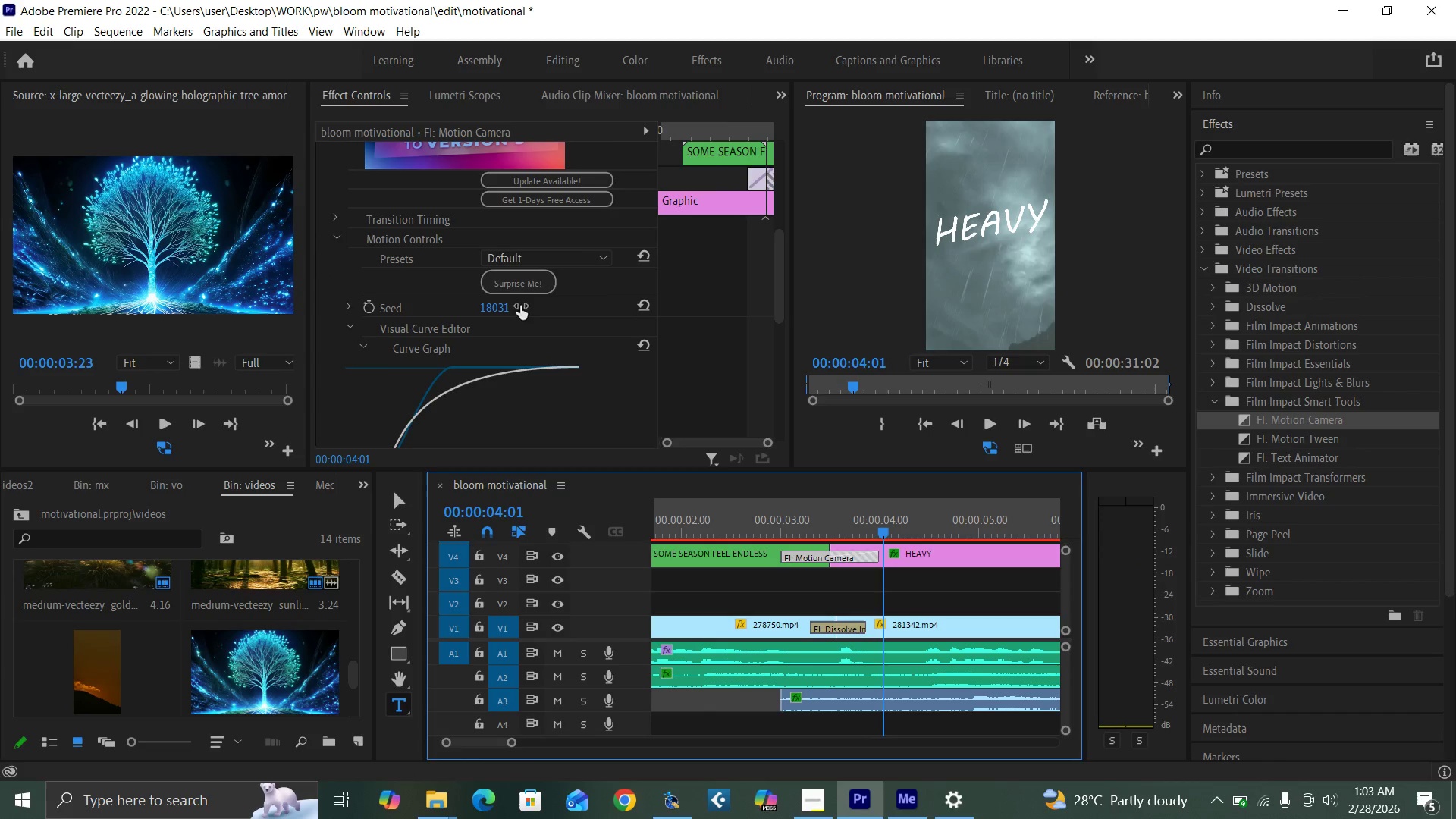 
left_click([522, 289])
 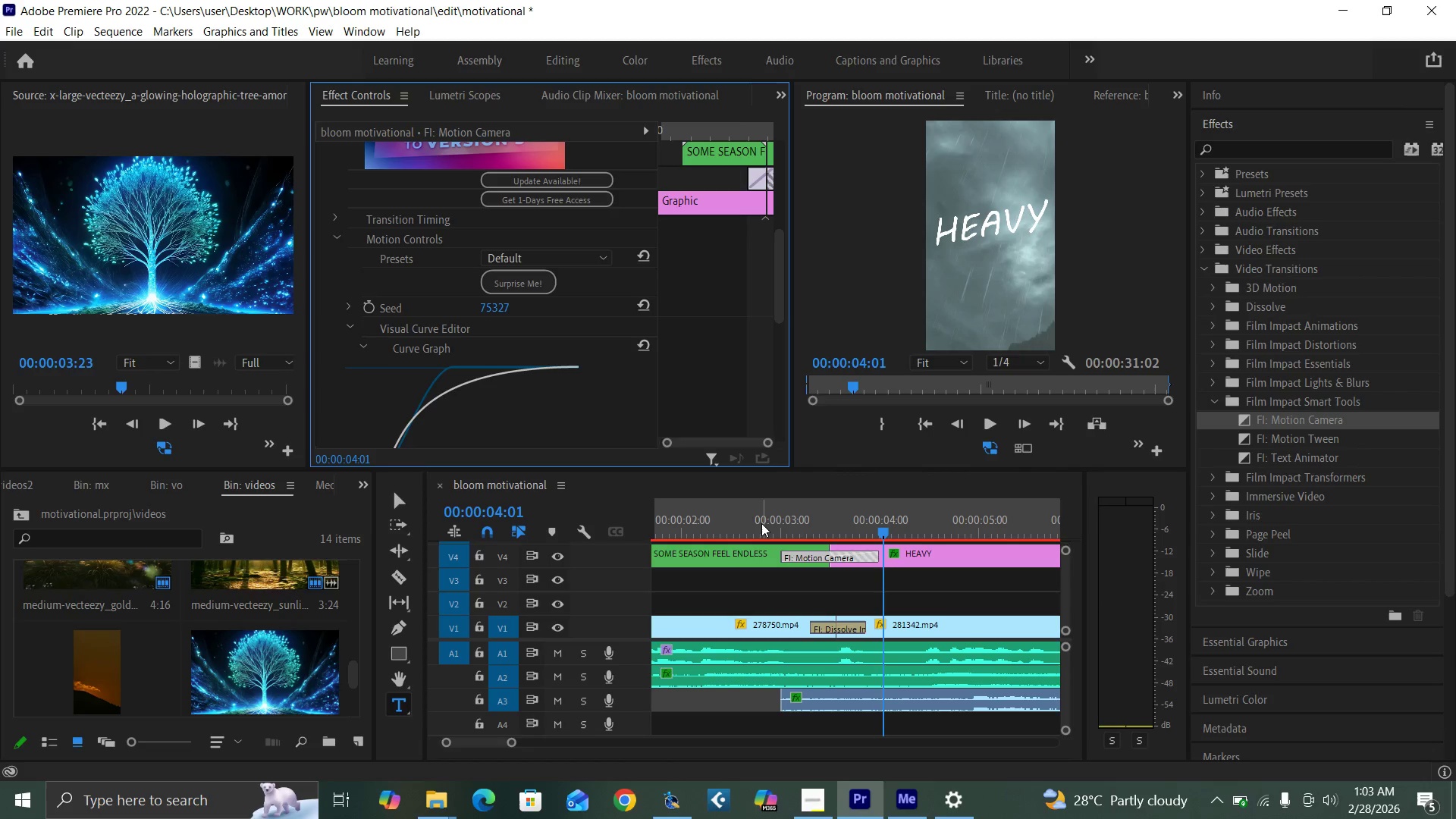 
key(Space)
 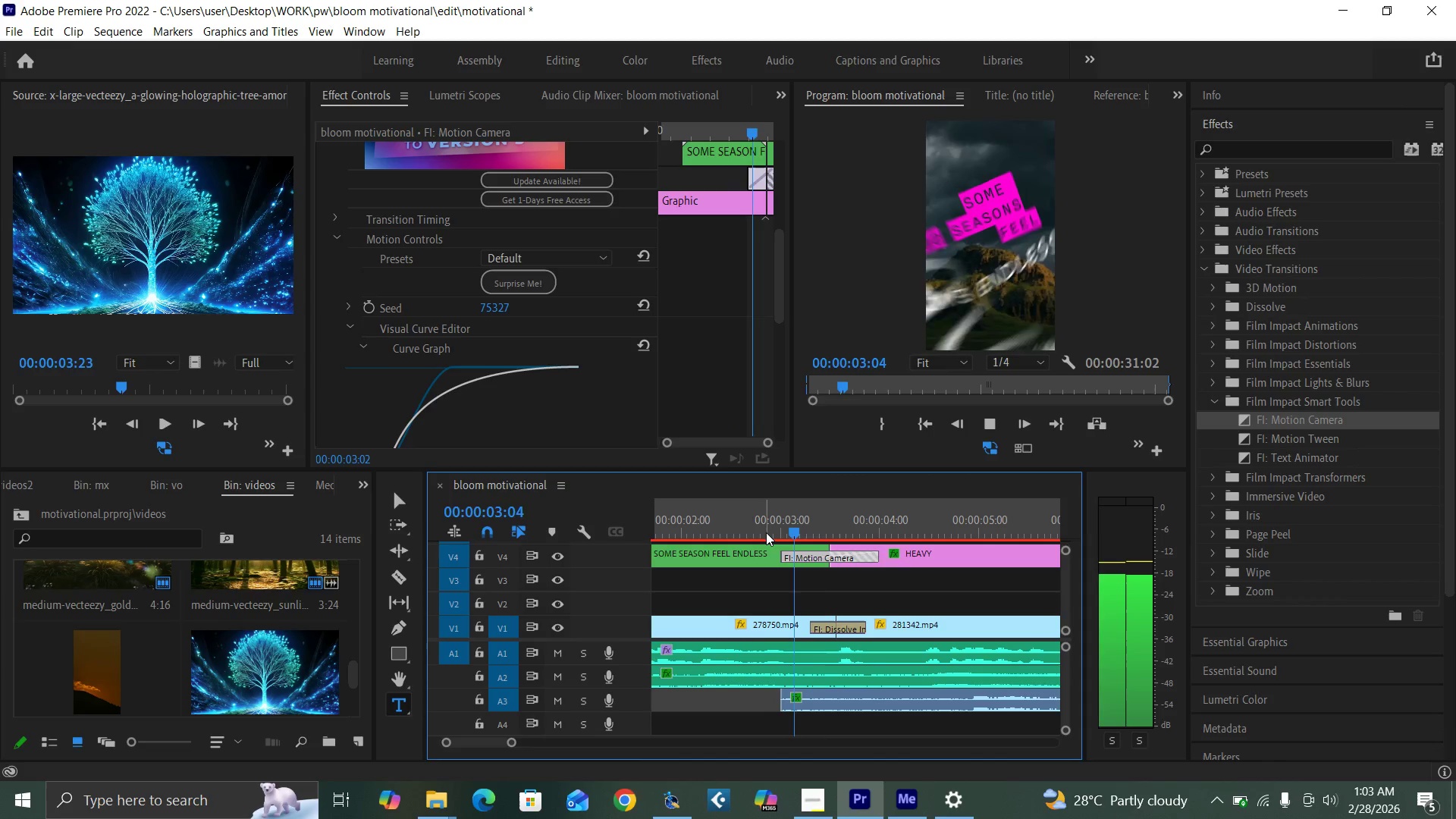 
key(Space)
 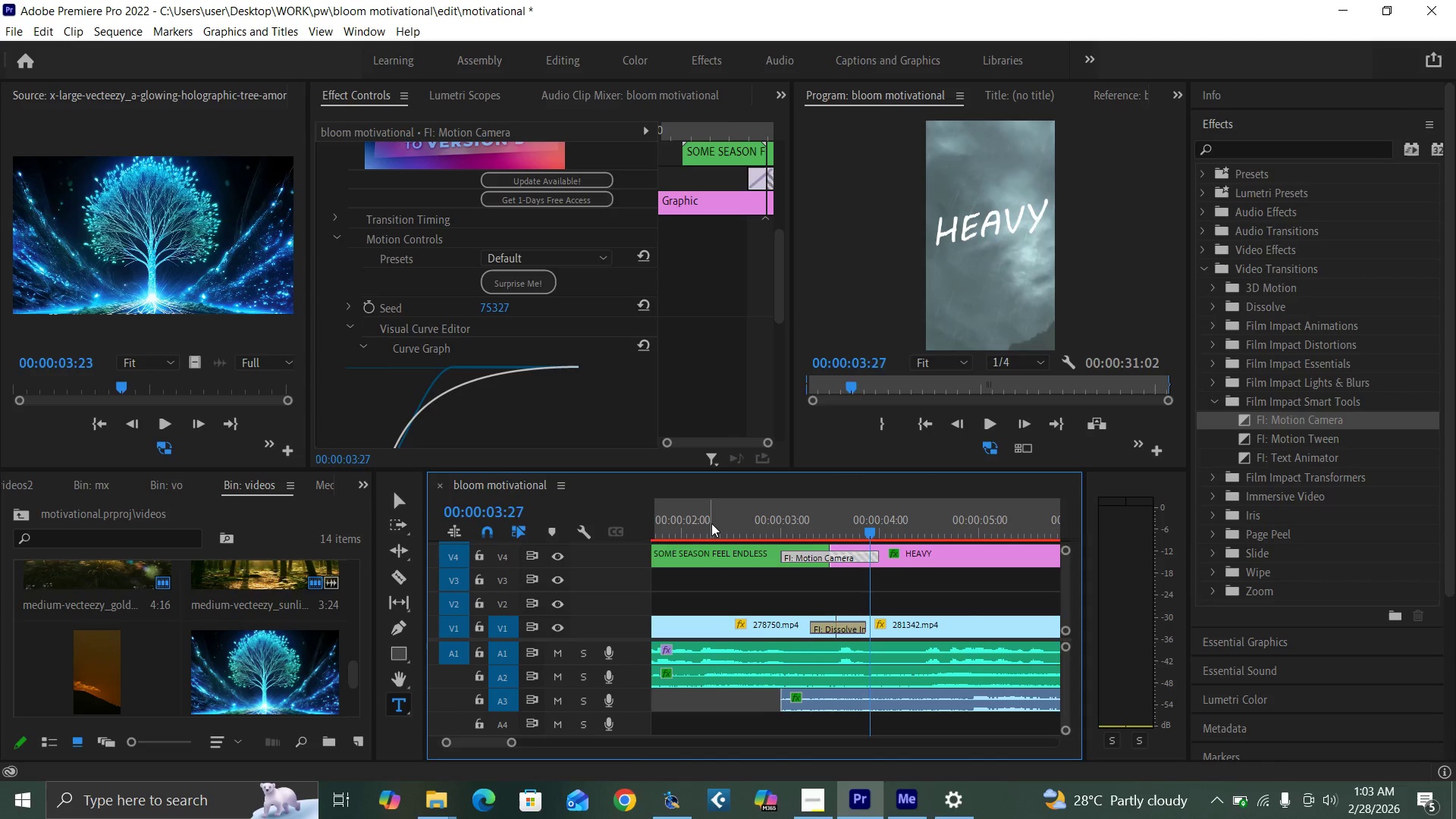 
left_click([711, 523])
 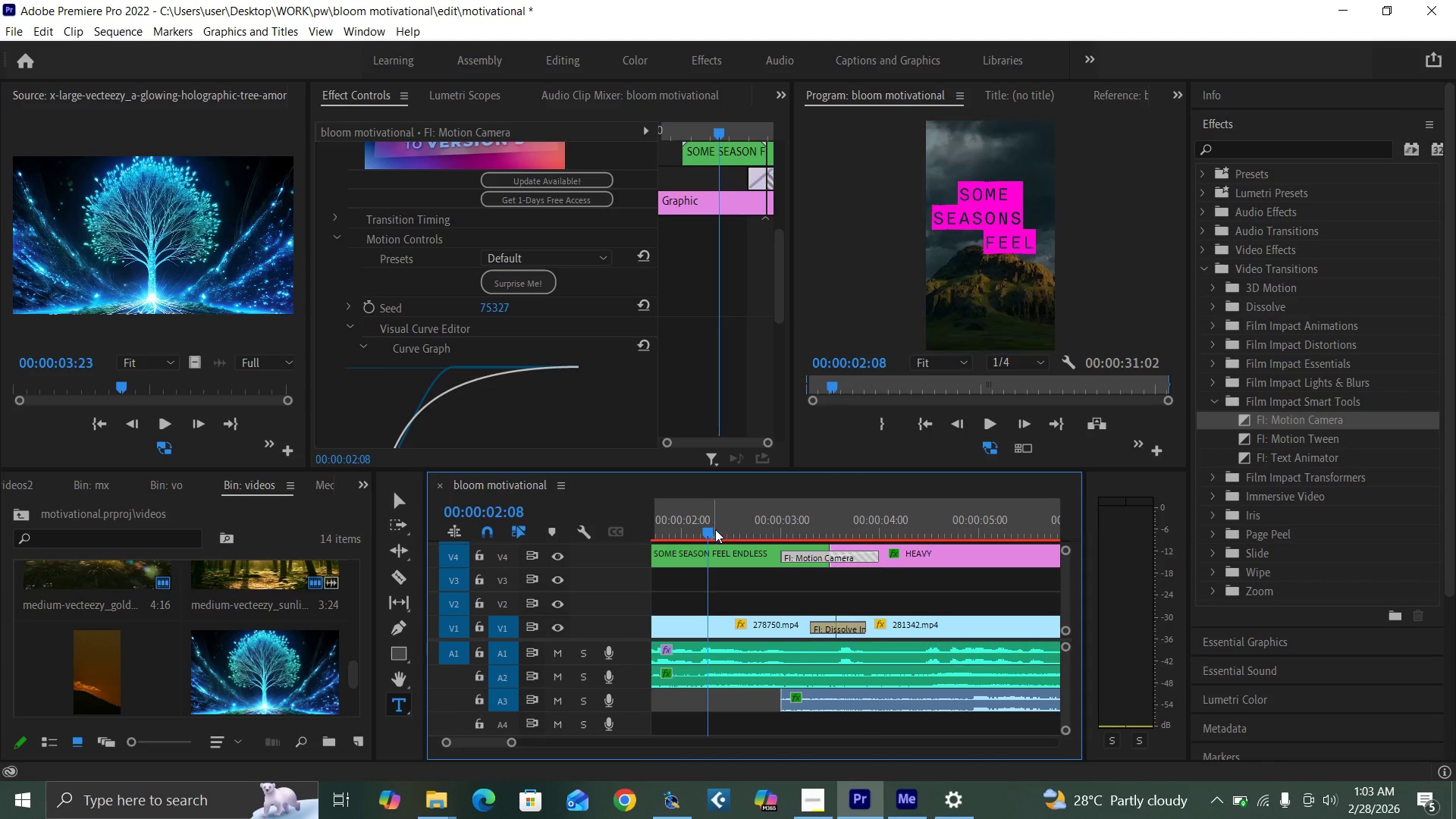 
key(Space)
 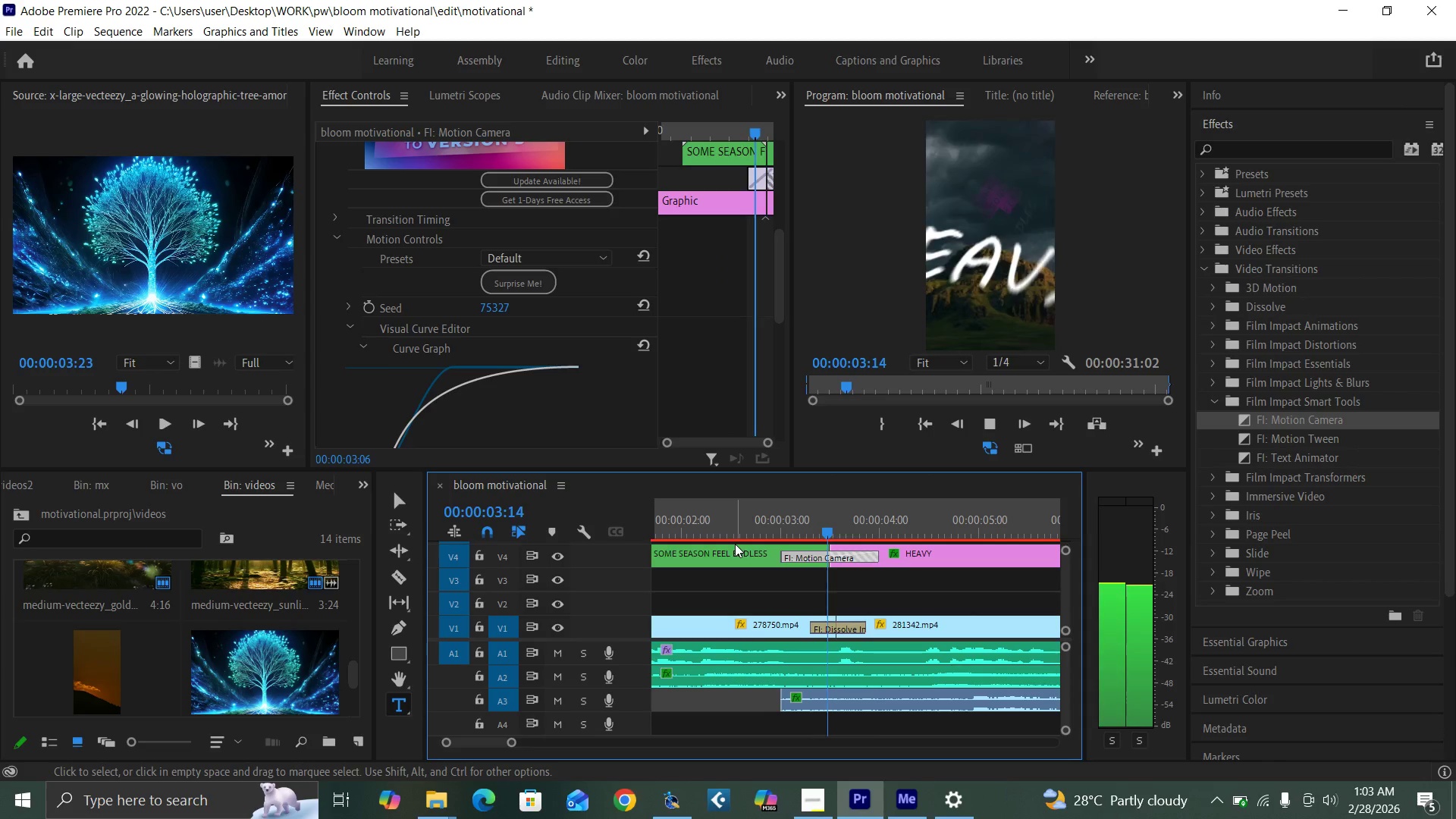 
key(Space)
 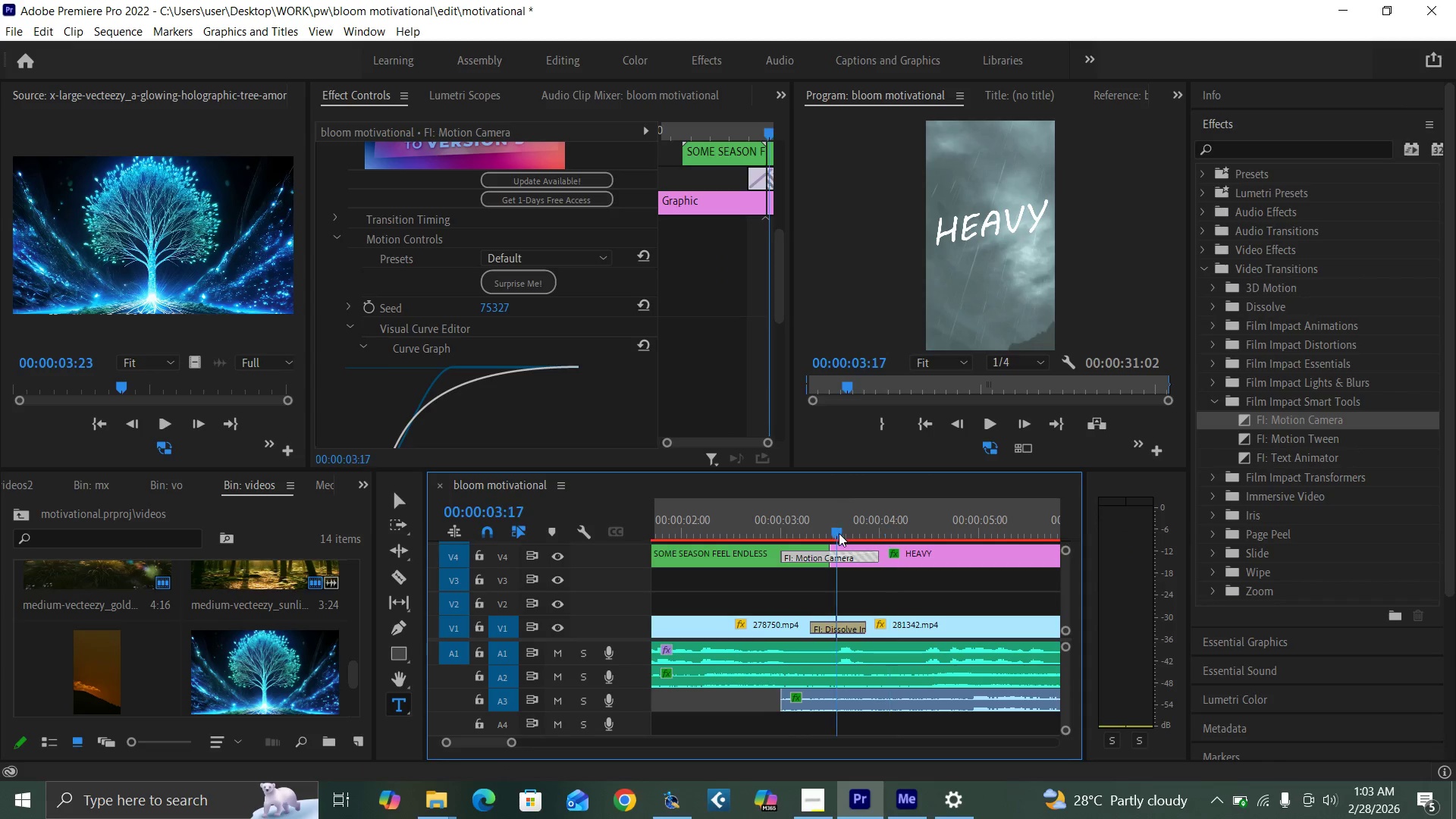 
left_click([843, 556])
 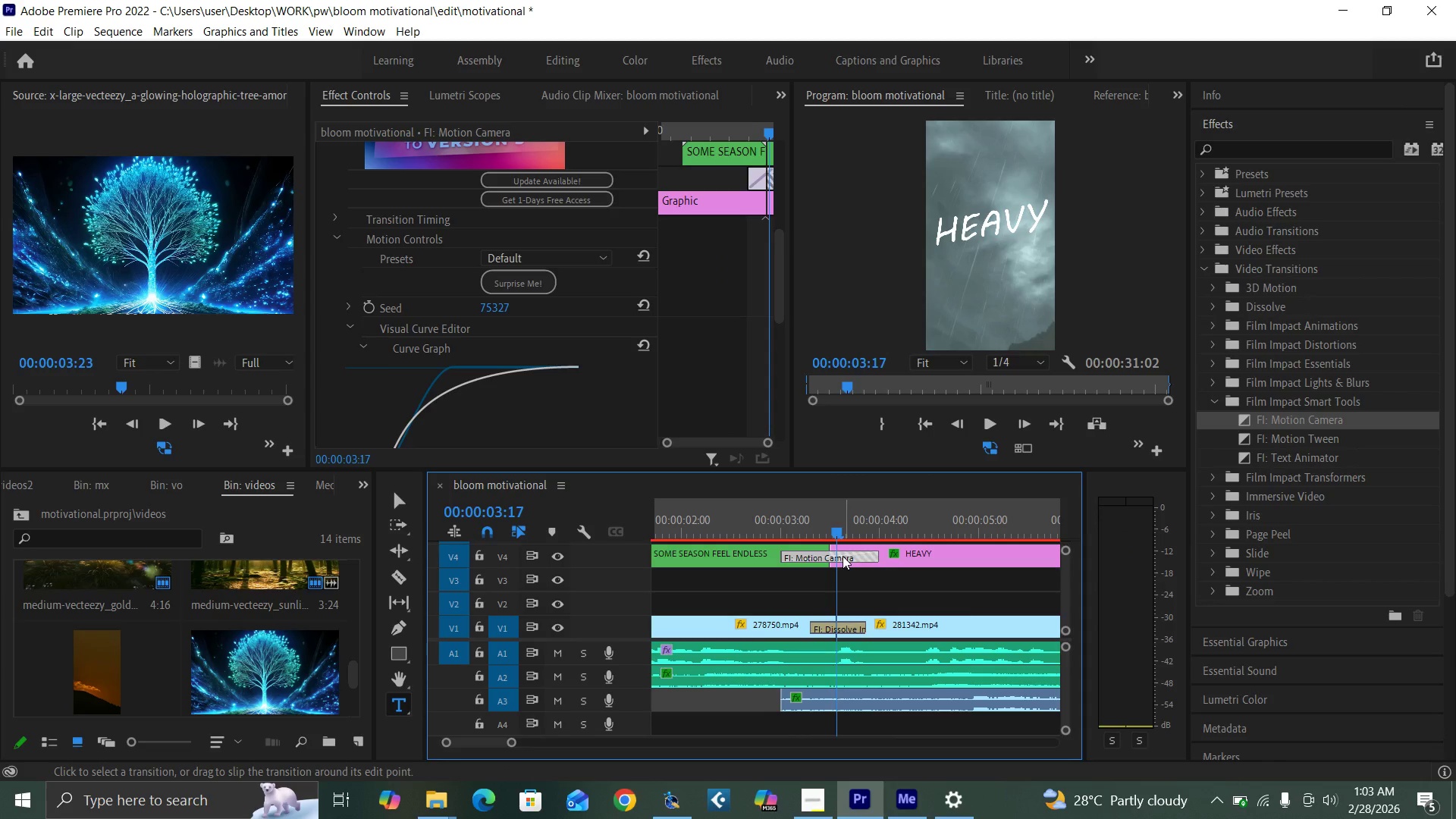 
left_click([1213, 396])
 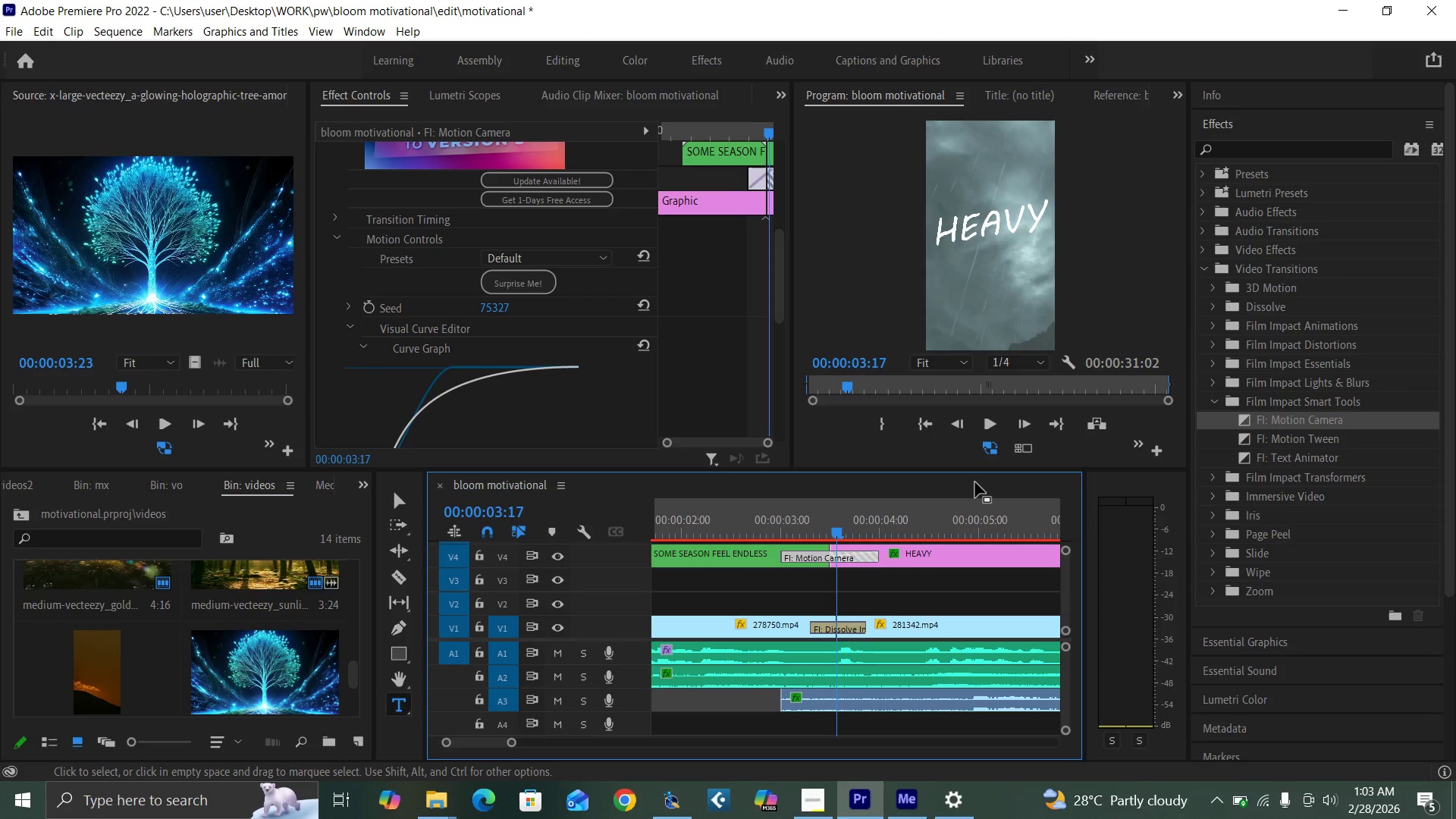 
left_click([1216, 331])
 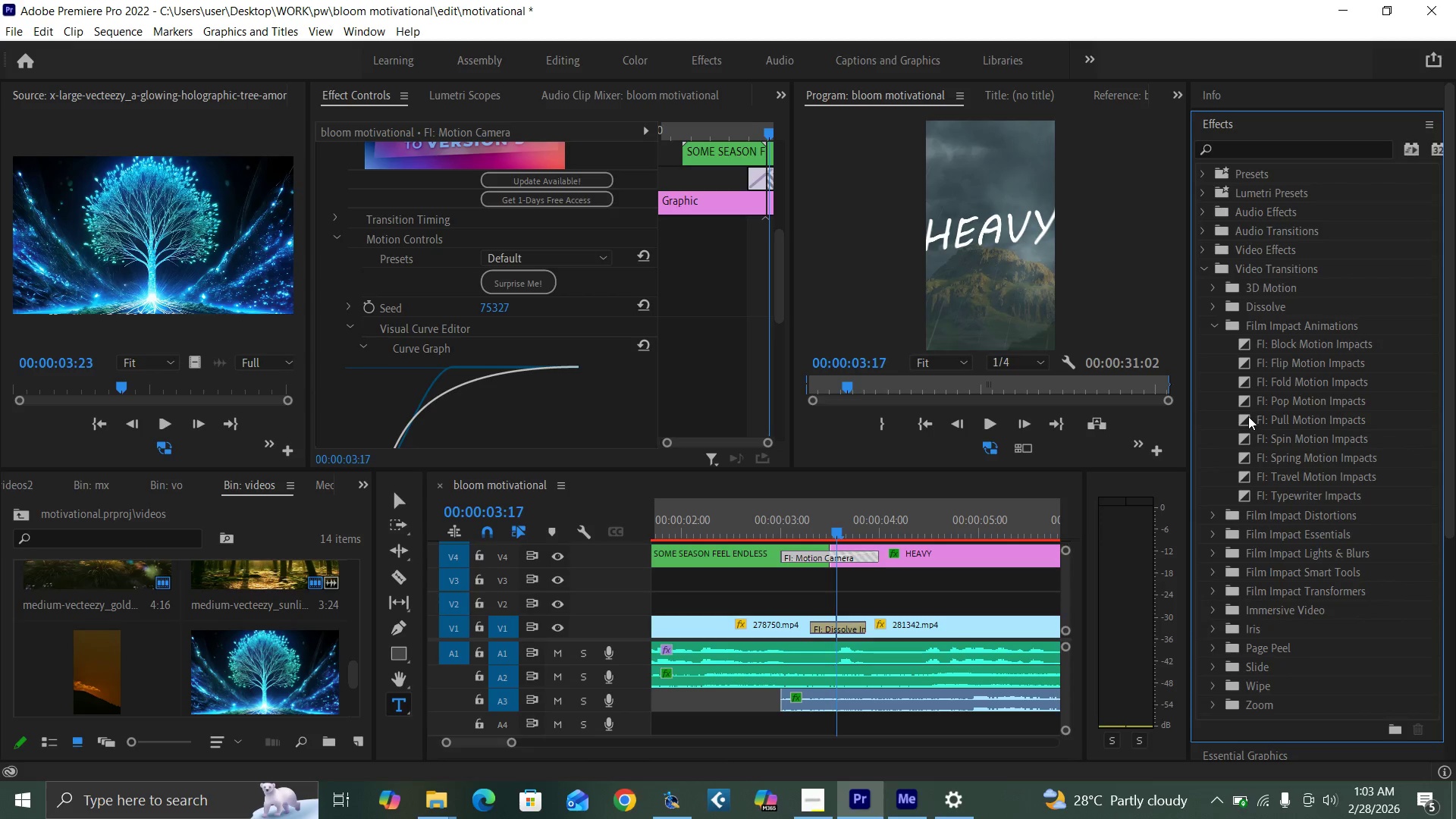 
left_click_drag(start_coordinate=[1245, 416], to_coordinate=[858, 550])
 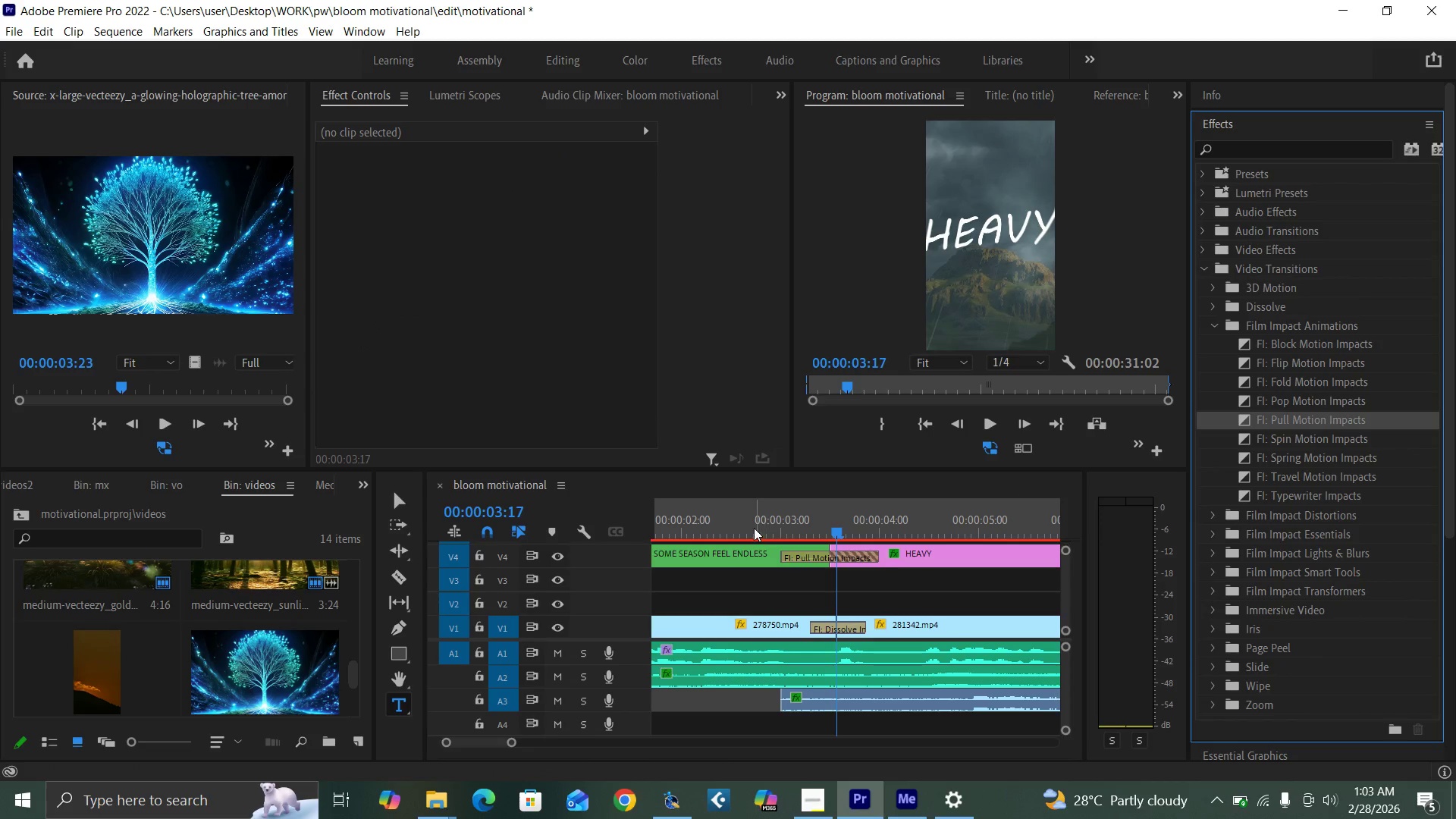 
left_click([748, 527])
 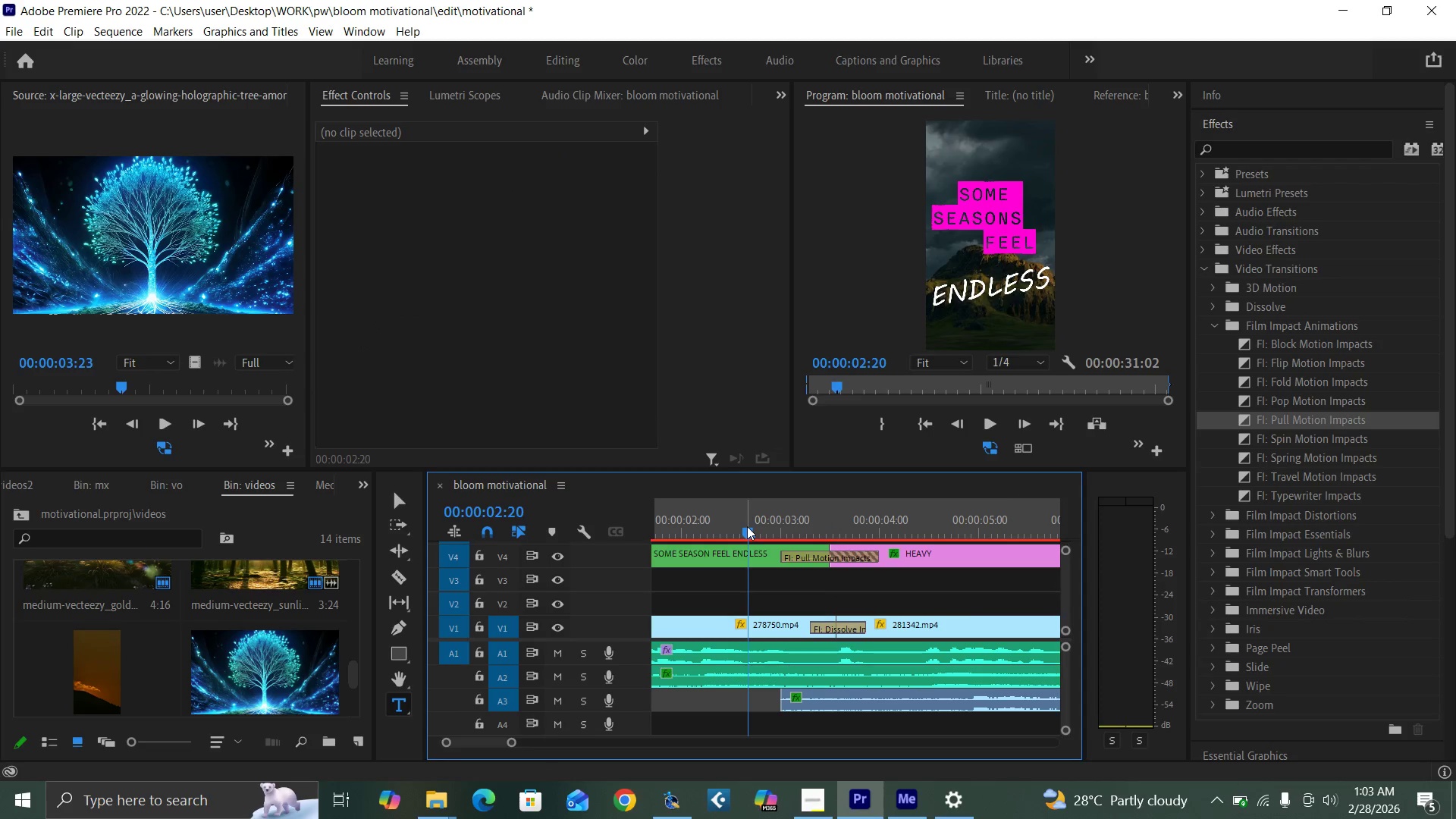 
key(Space)
 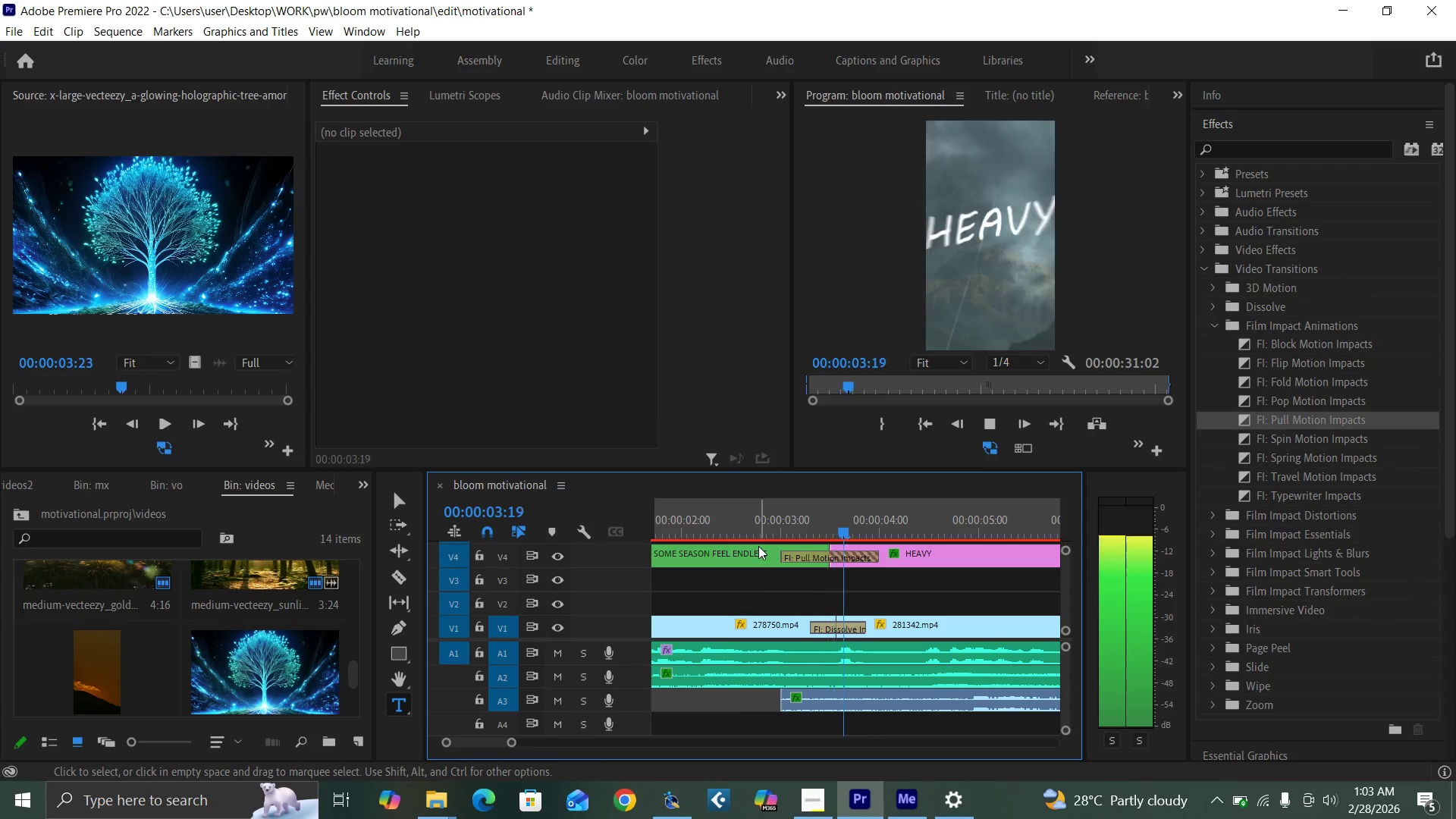 
key(Space)
 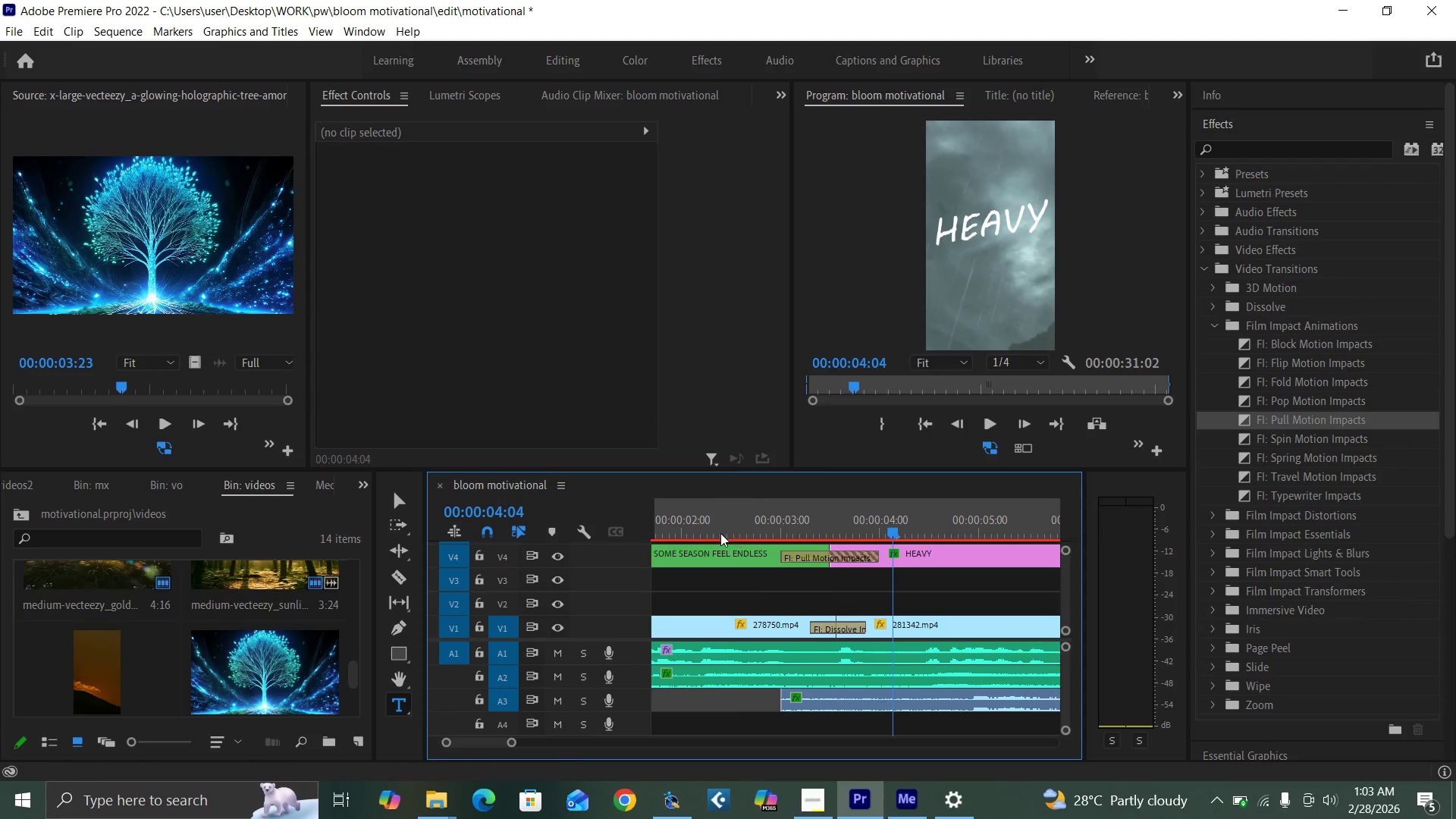 
left_click([714, 534])
 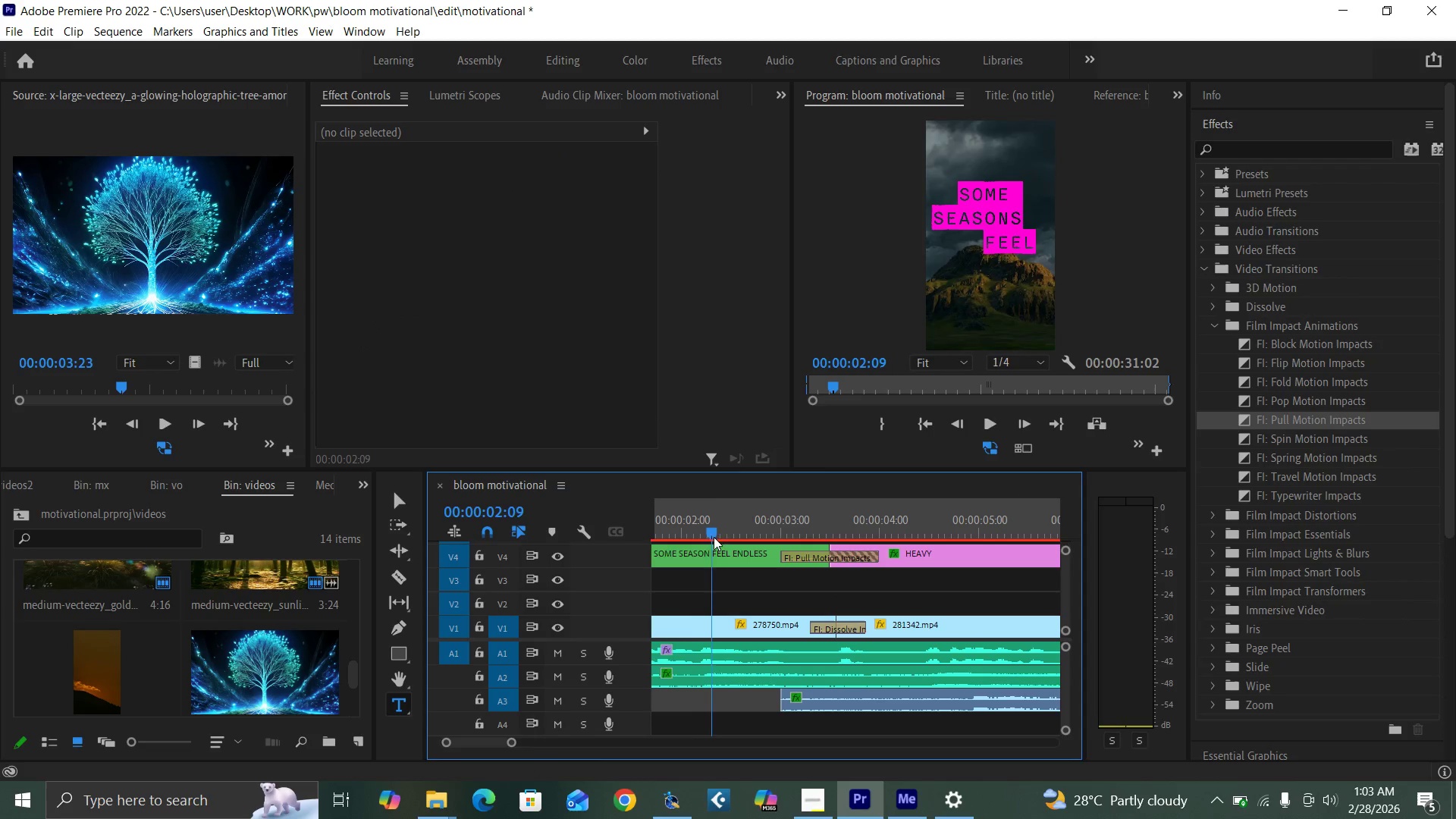 
key(Space)
 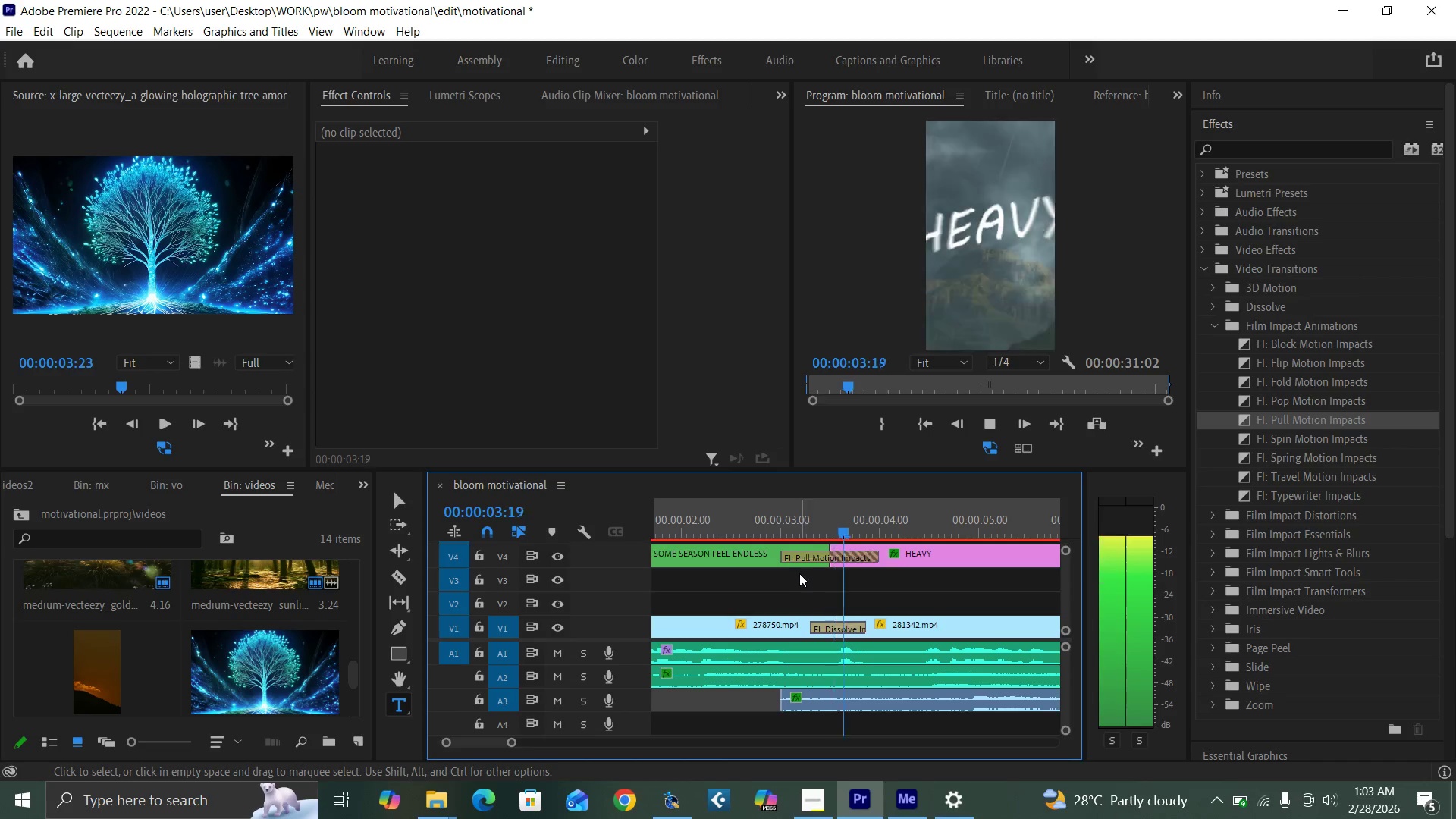 
key(Space)
 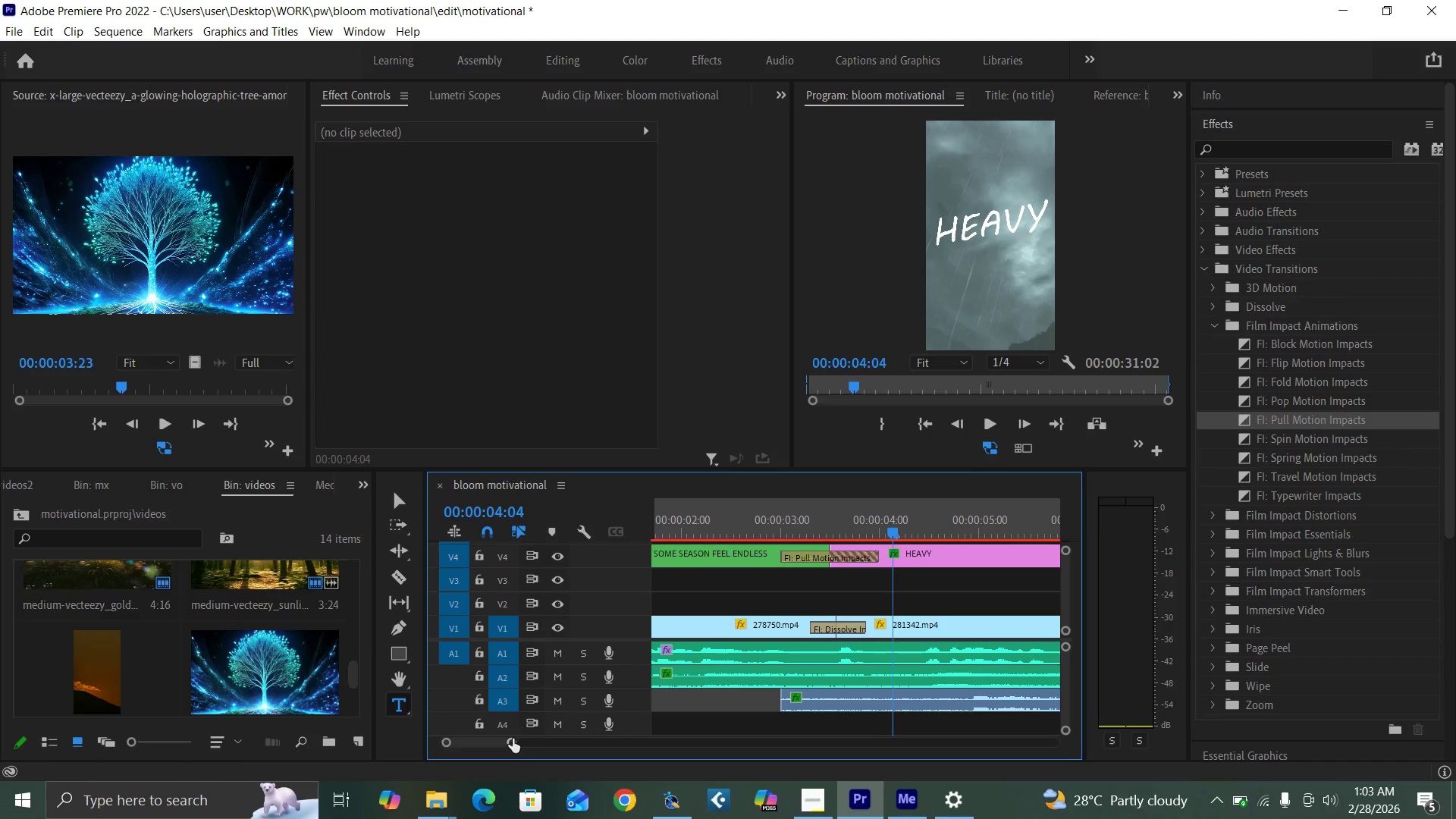 
left_click_drag(start_coordinate=[513, 739], to_coordinate=[531, 743])
 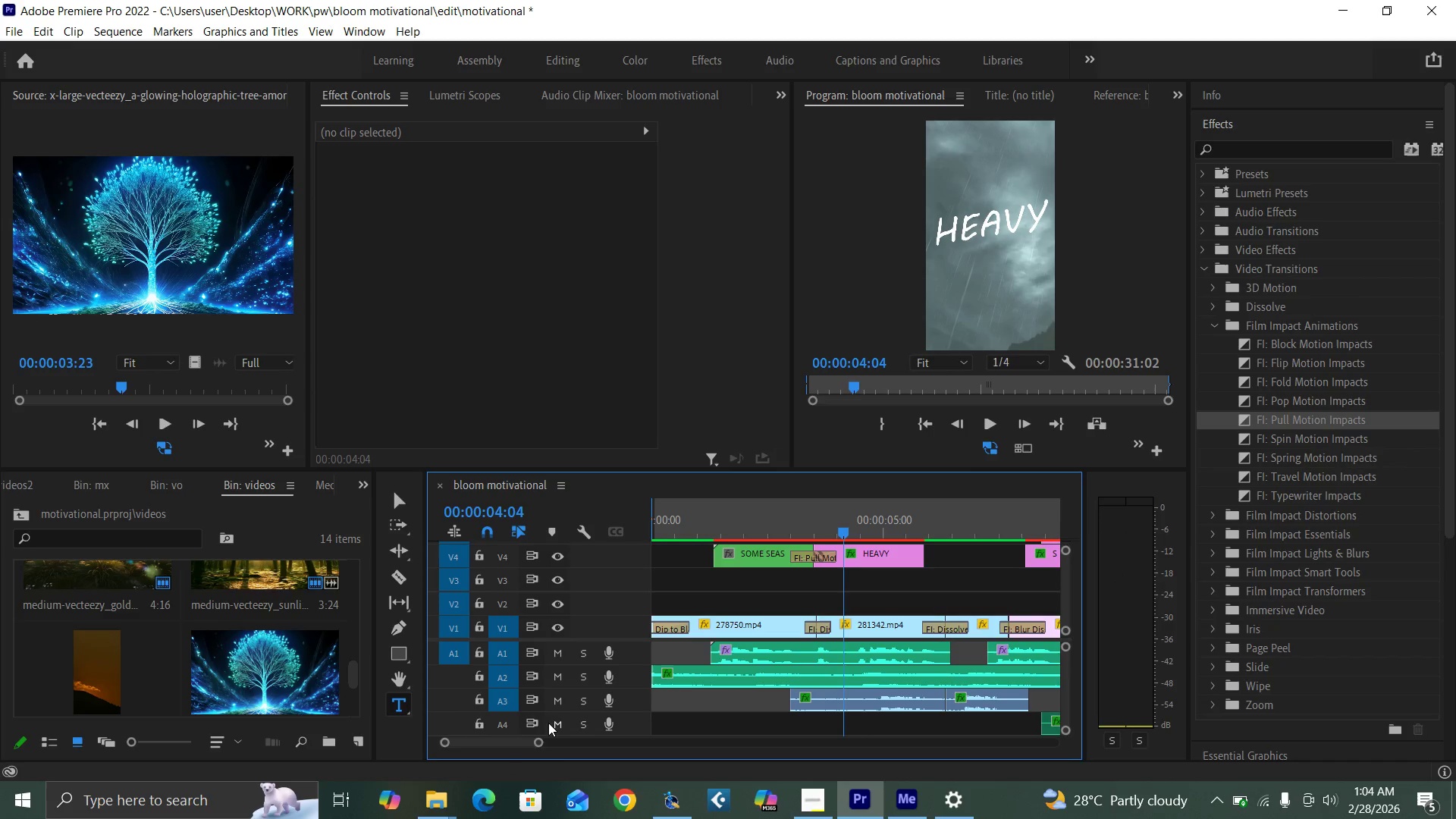 
key(Control+S)
 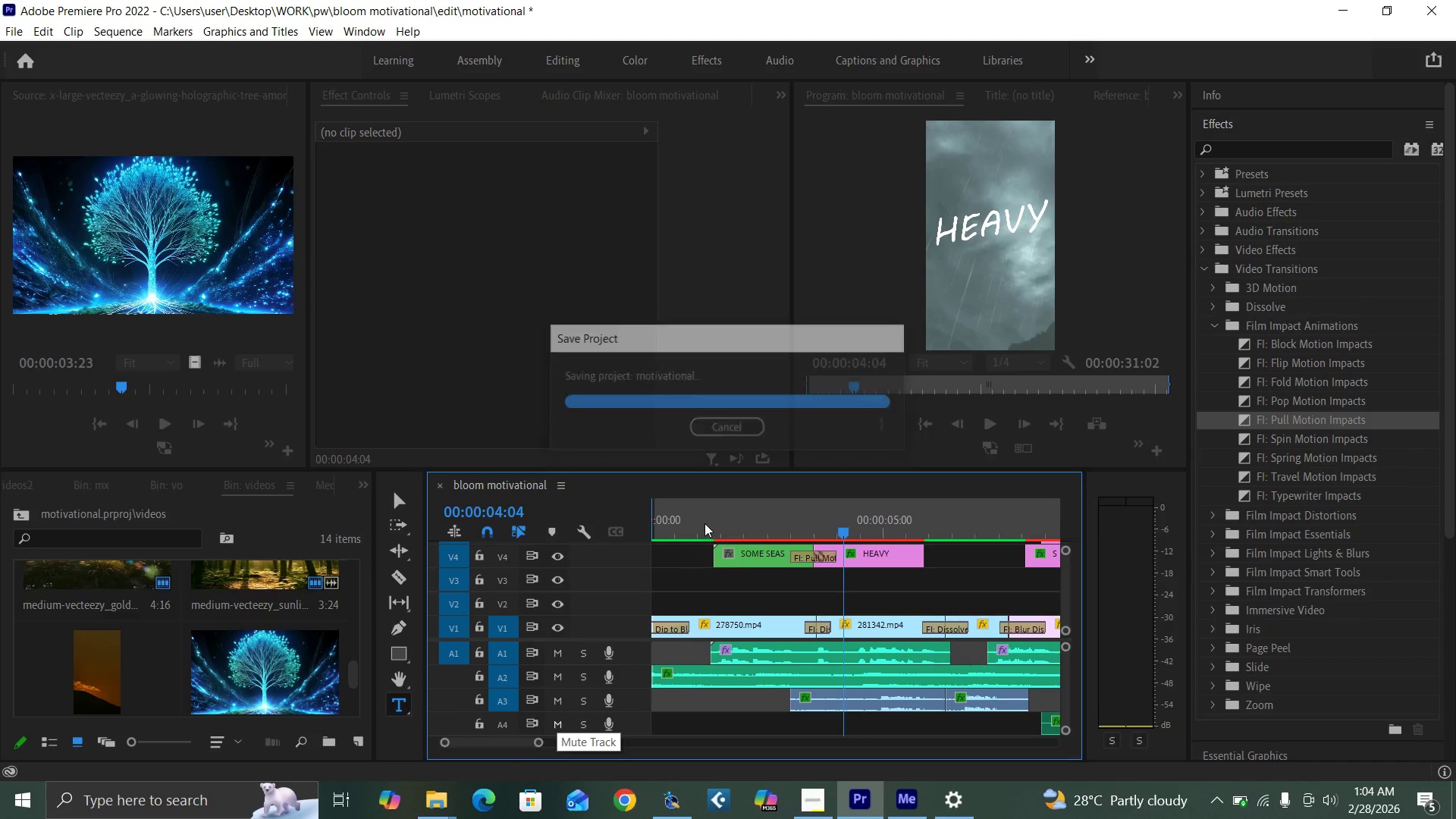 
left_click([708, 519])
 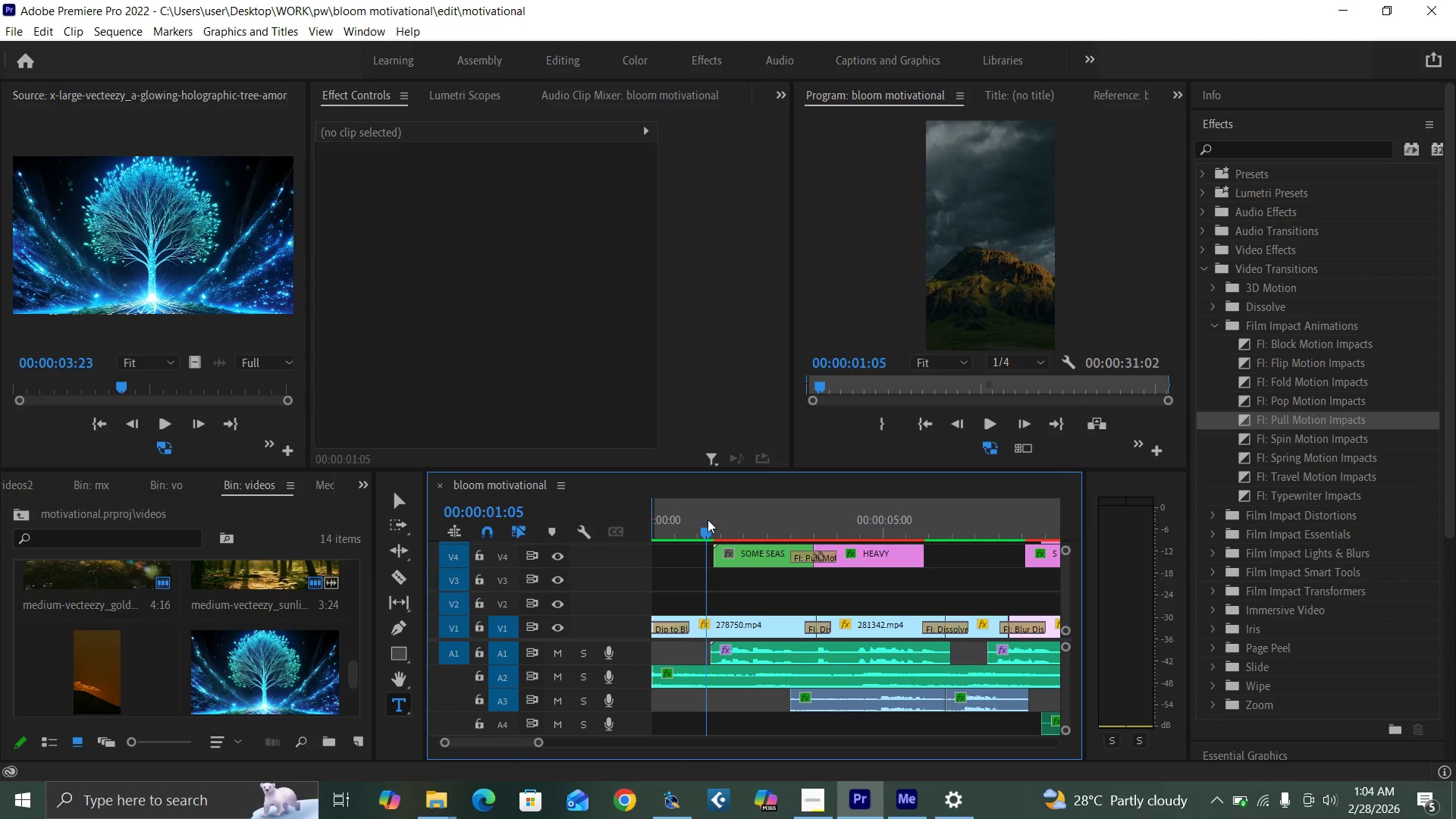 
key(Space)
 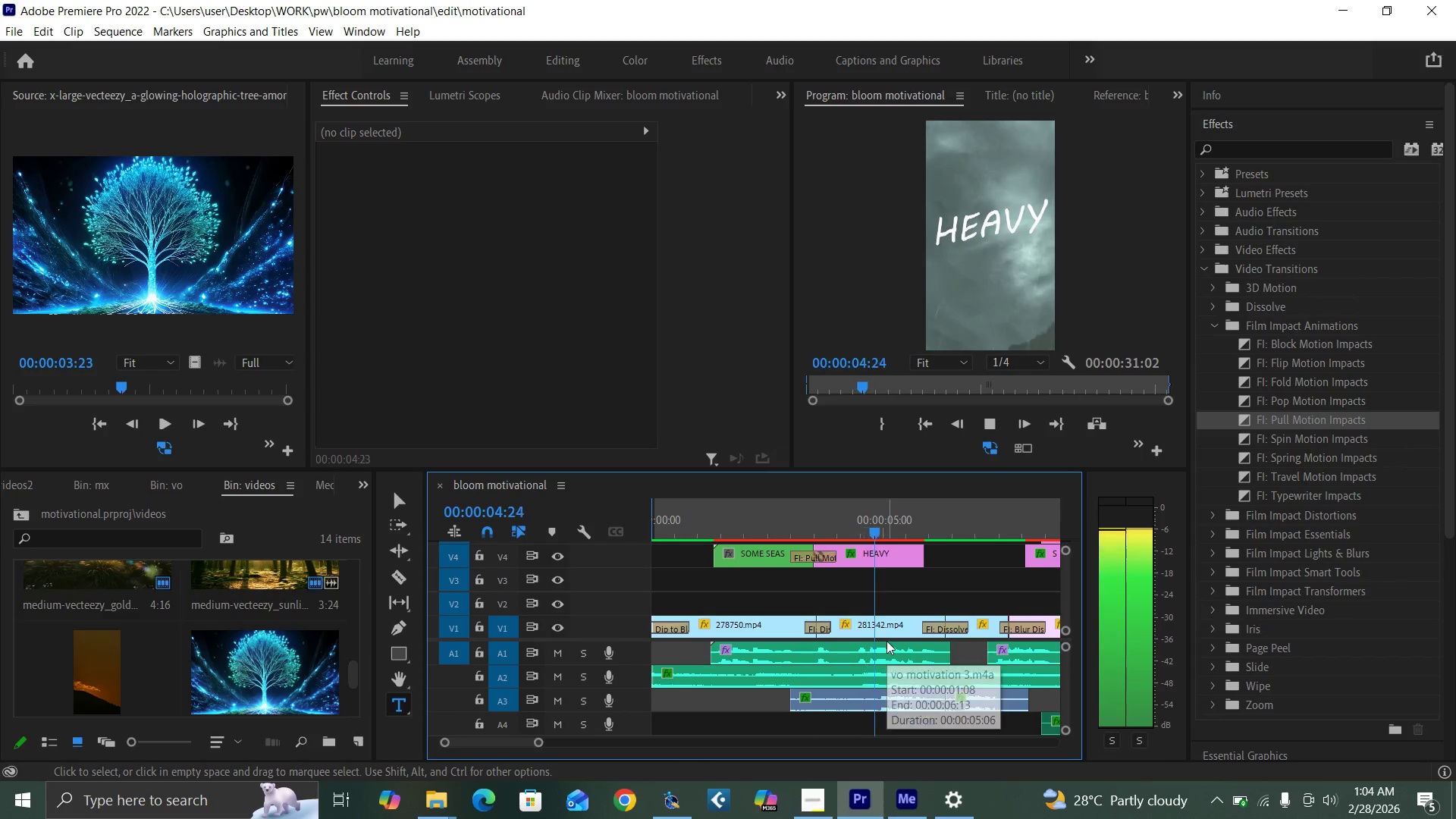 
key(Space)
 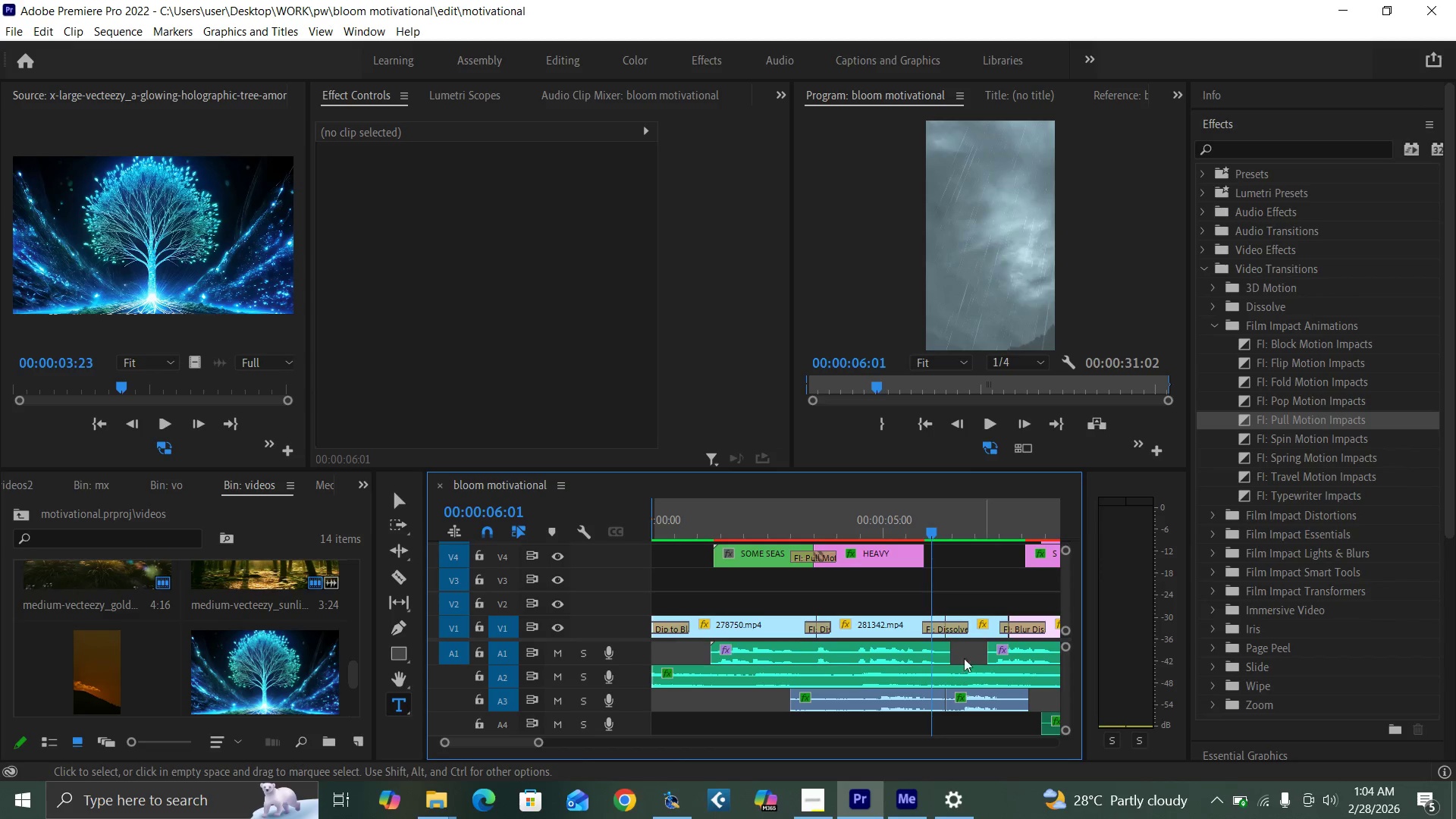 
left_click([701, 529])
 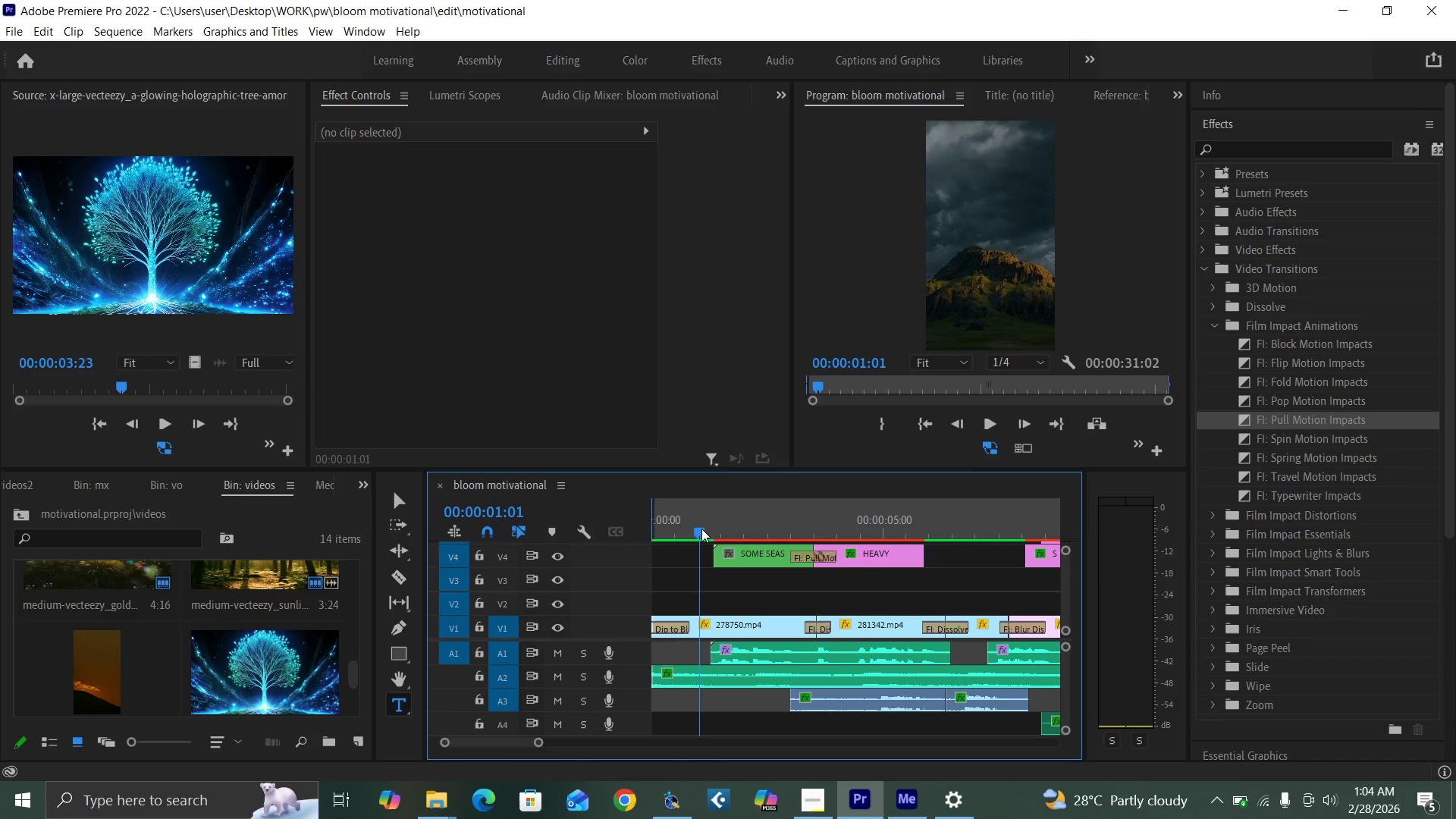 
key(Space)
 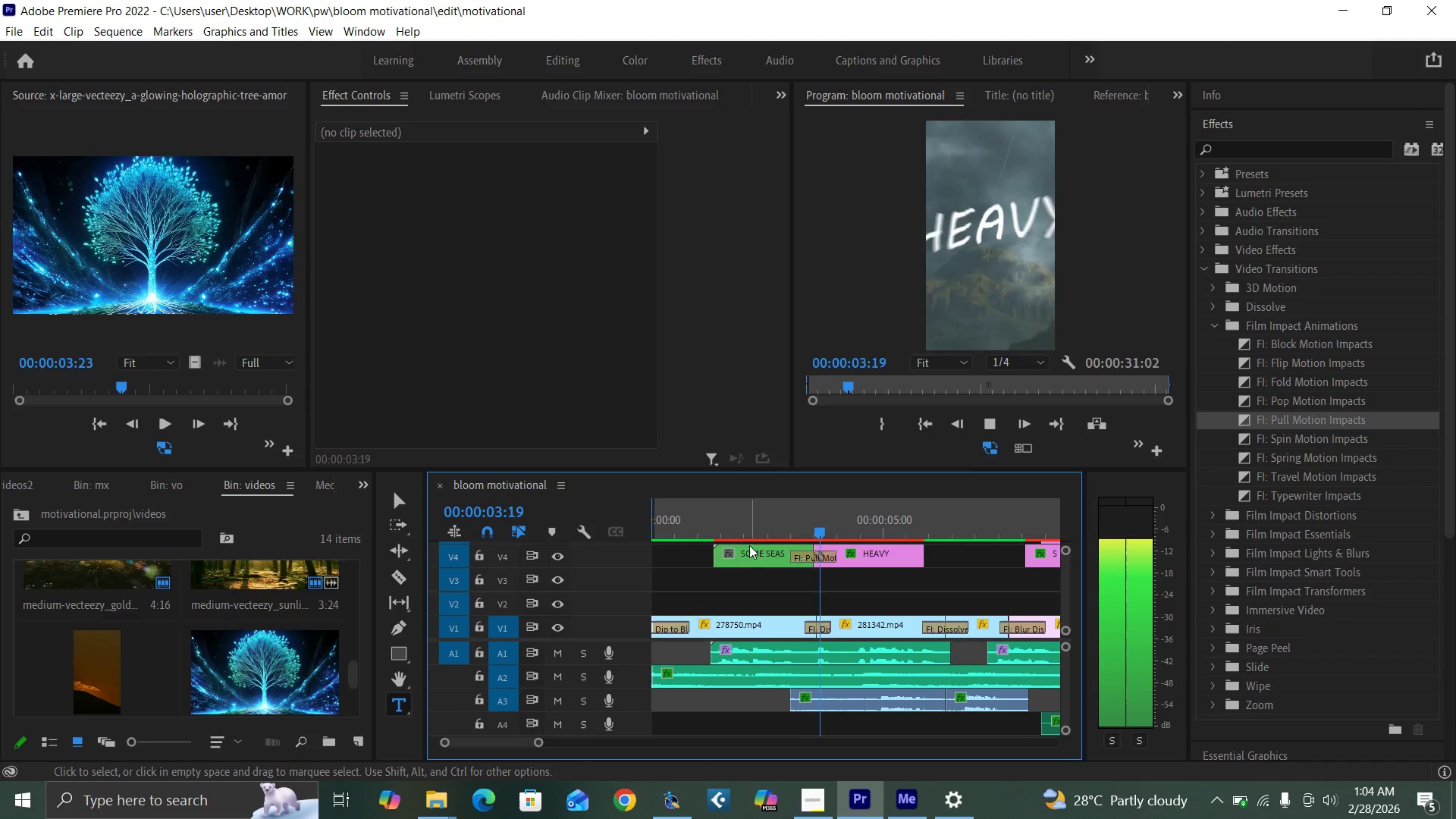 
key(Space)
 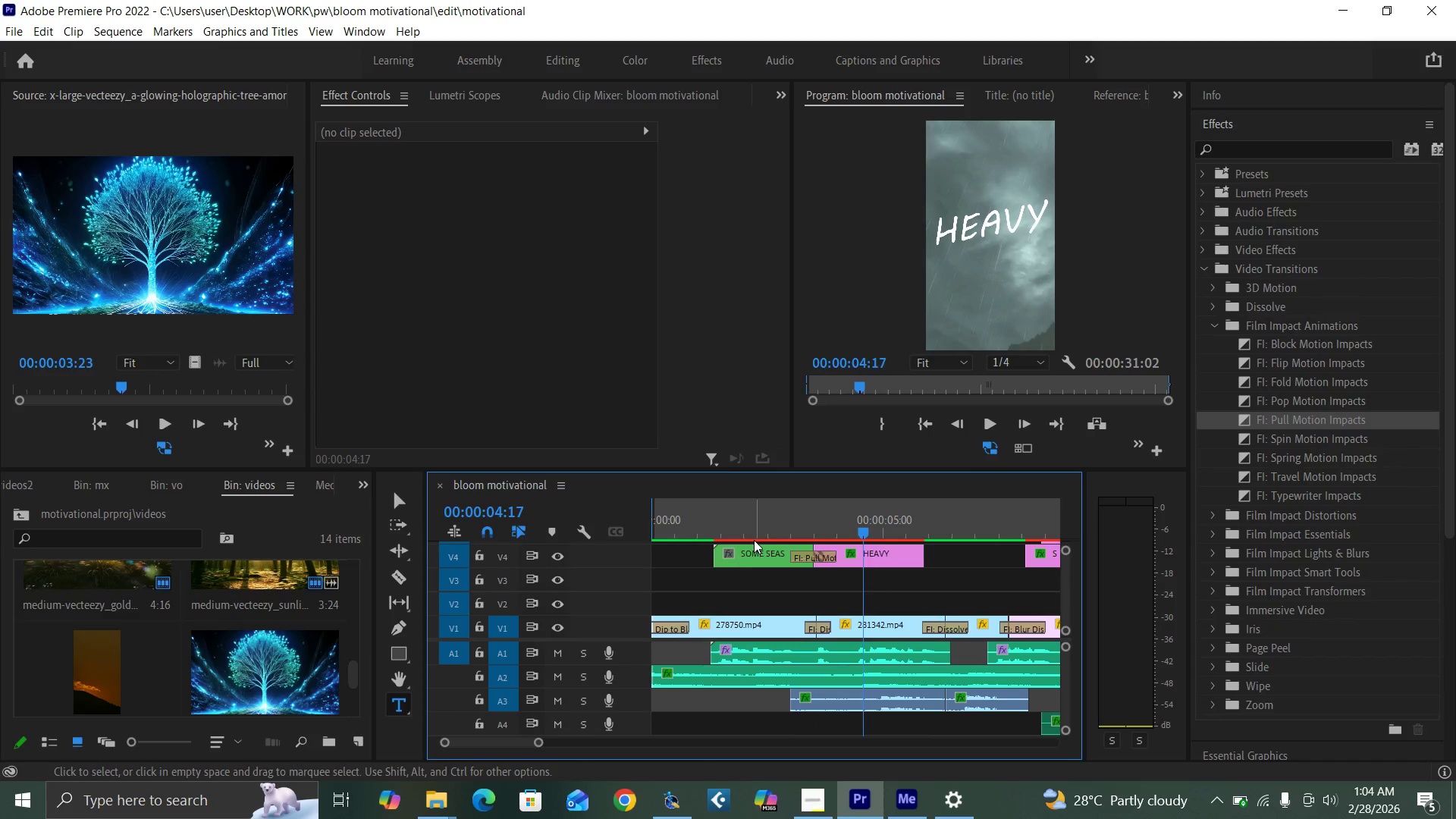 
key(Control+Backquote)
 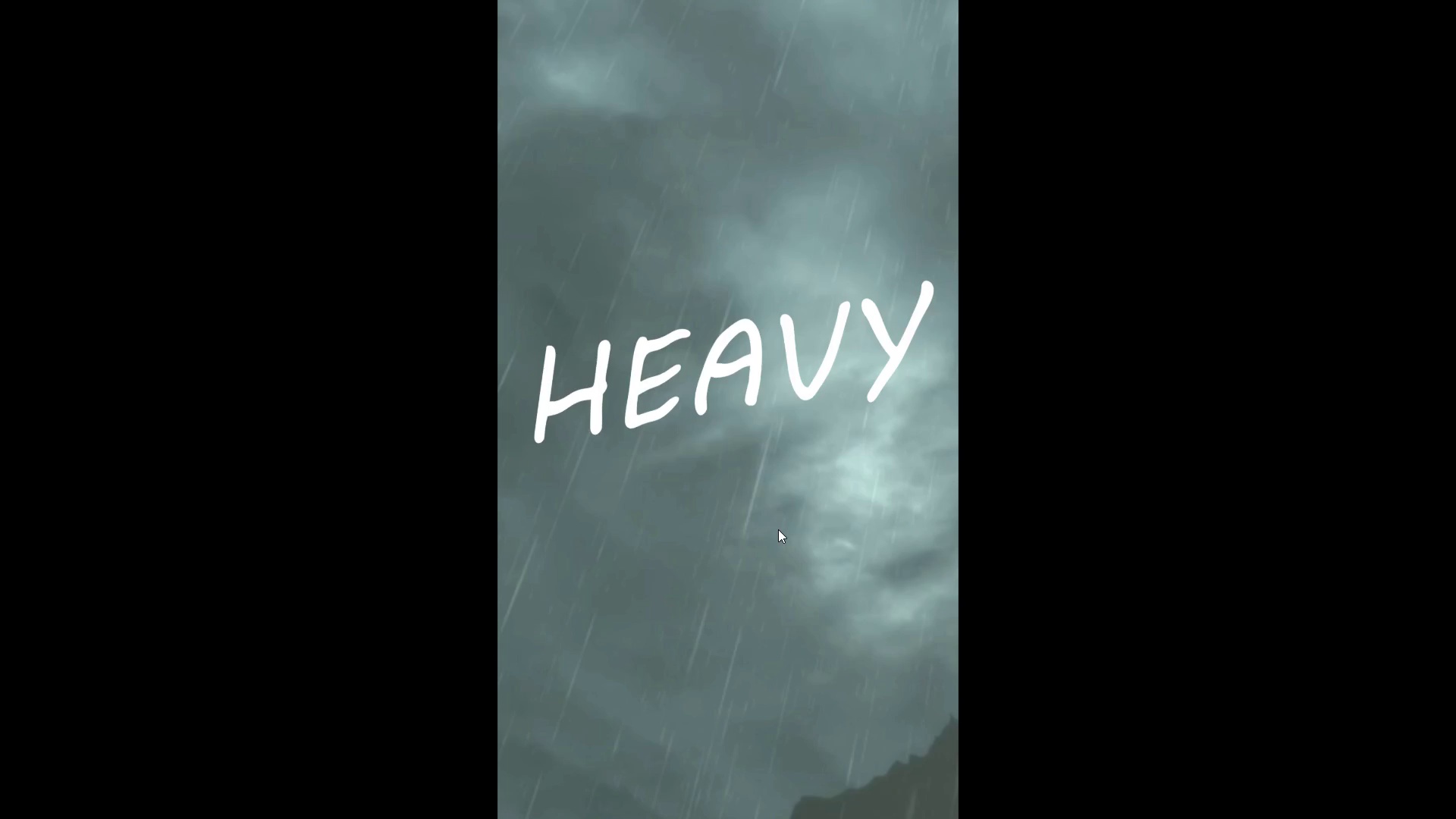 
hold_key(key=ControlLeft, duration=1.51)
 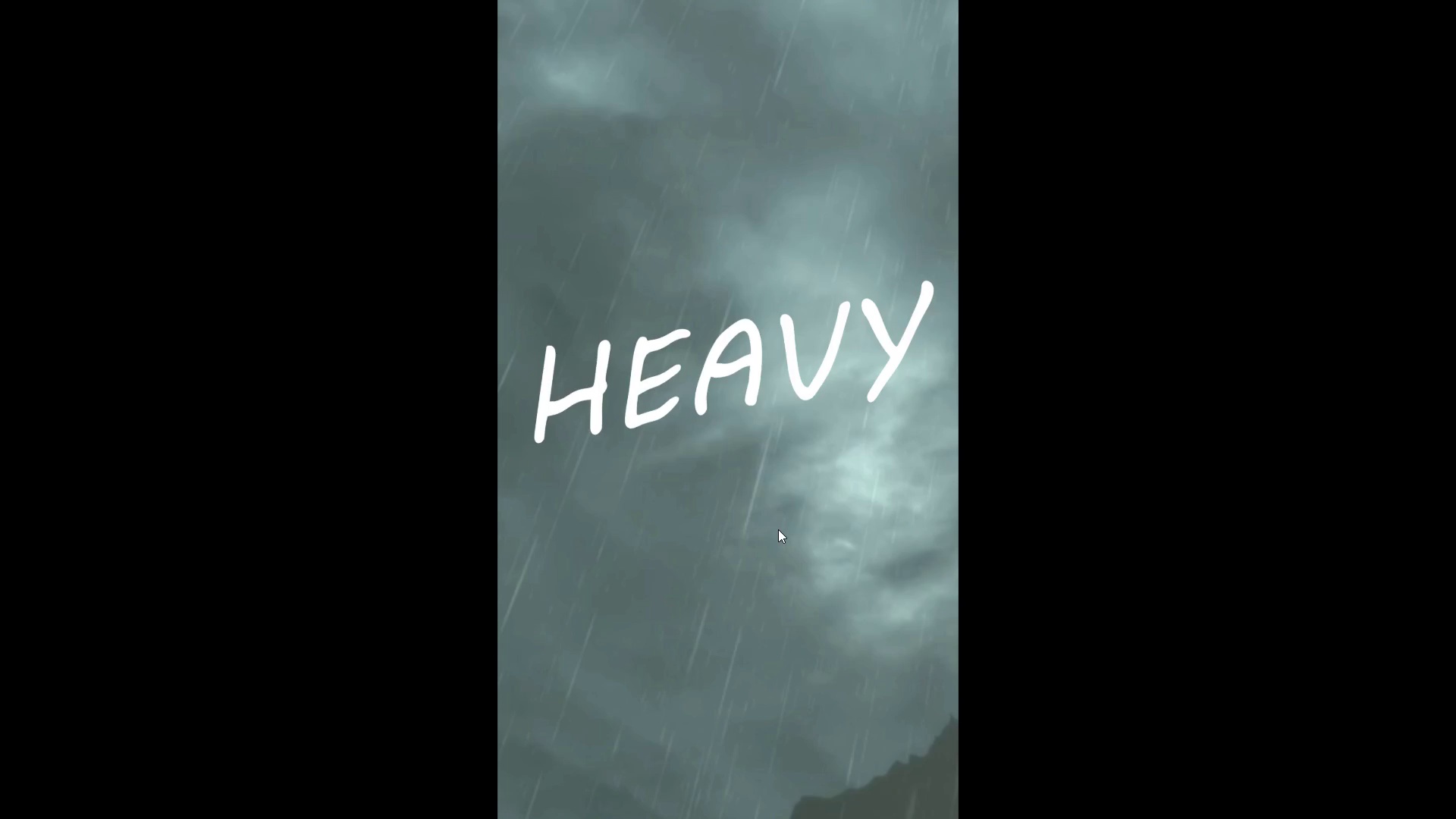 
hold_key(key=ControlLeft, duration=0.92)
 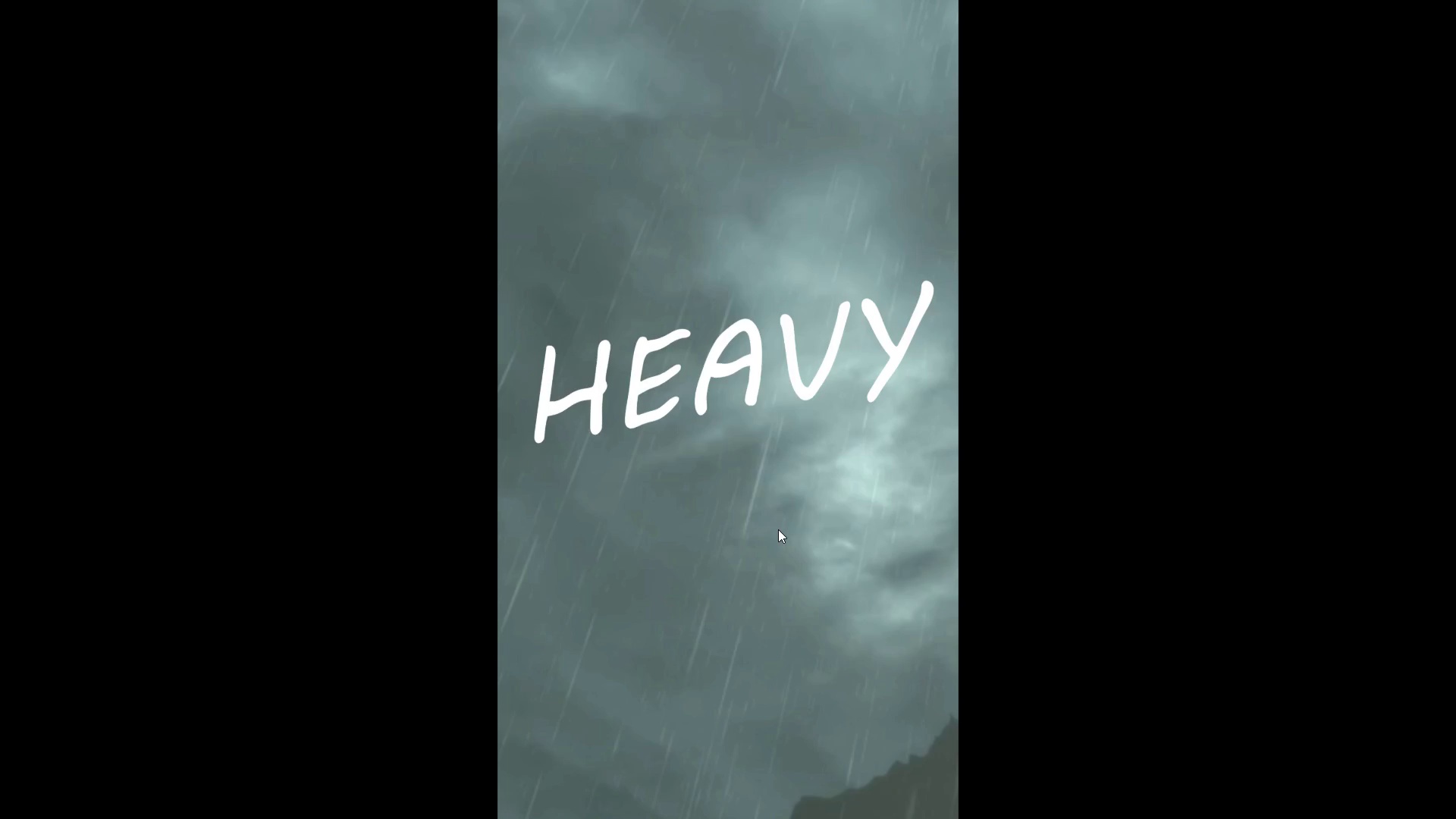 
key(Space)
 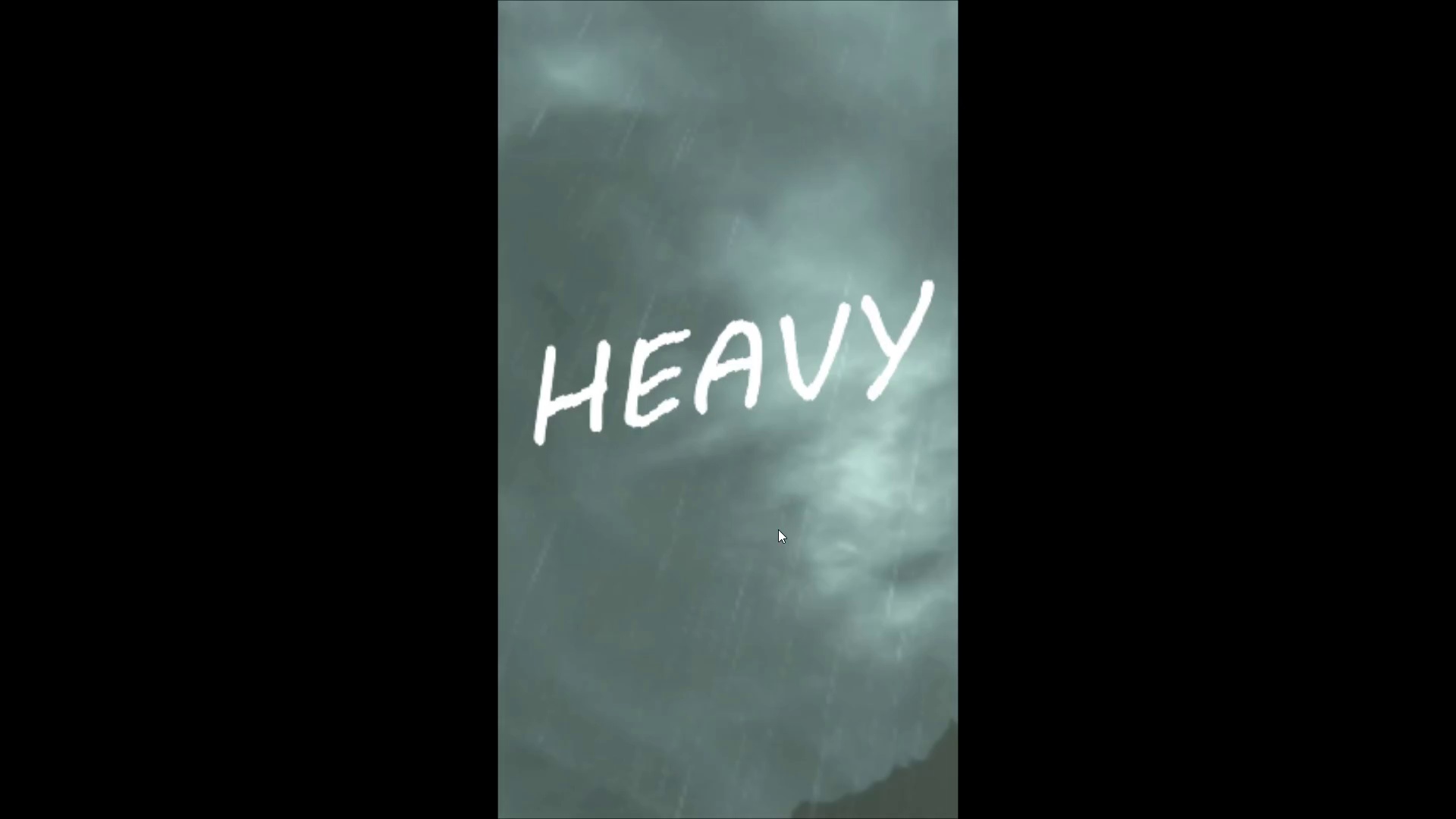 
key(Space)
 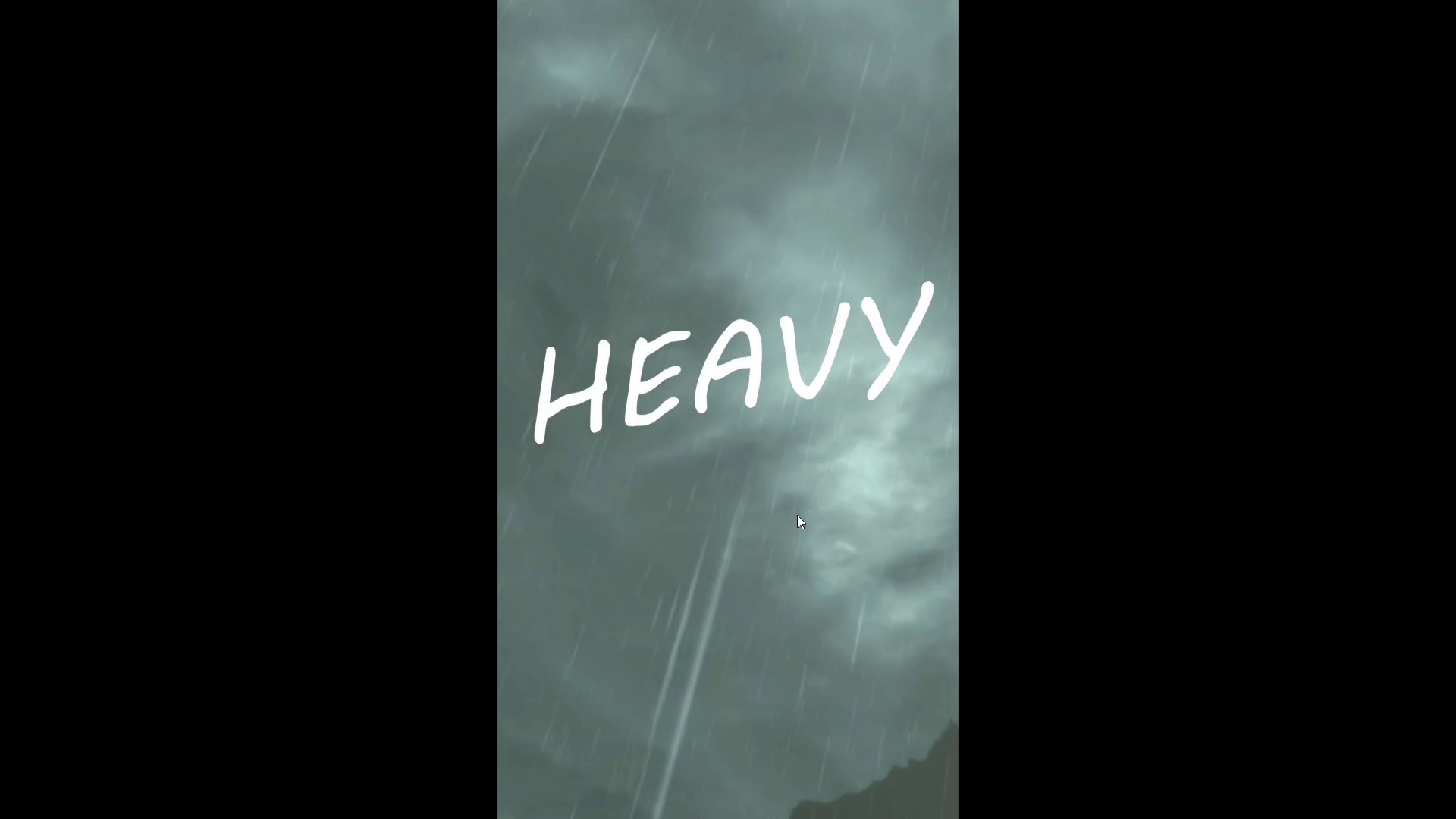 
key(Control+Backquote)
 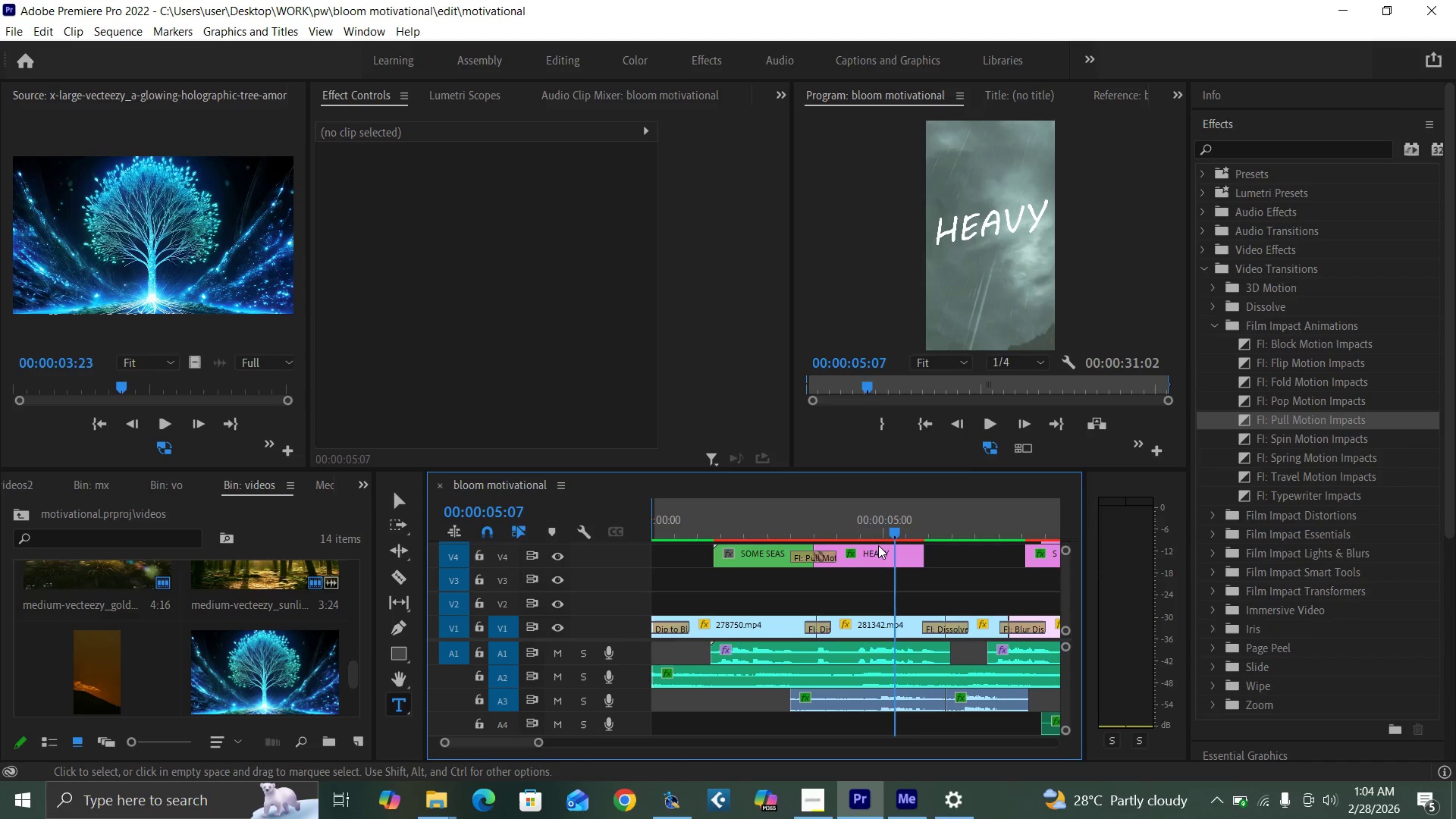 
left_click([879, 545])
 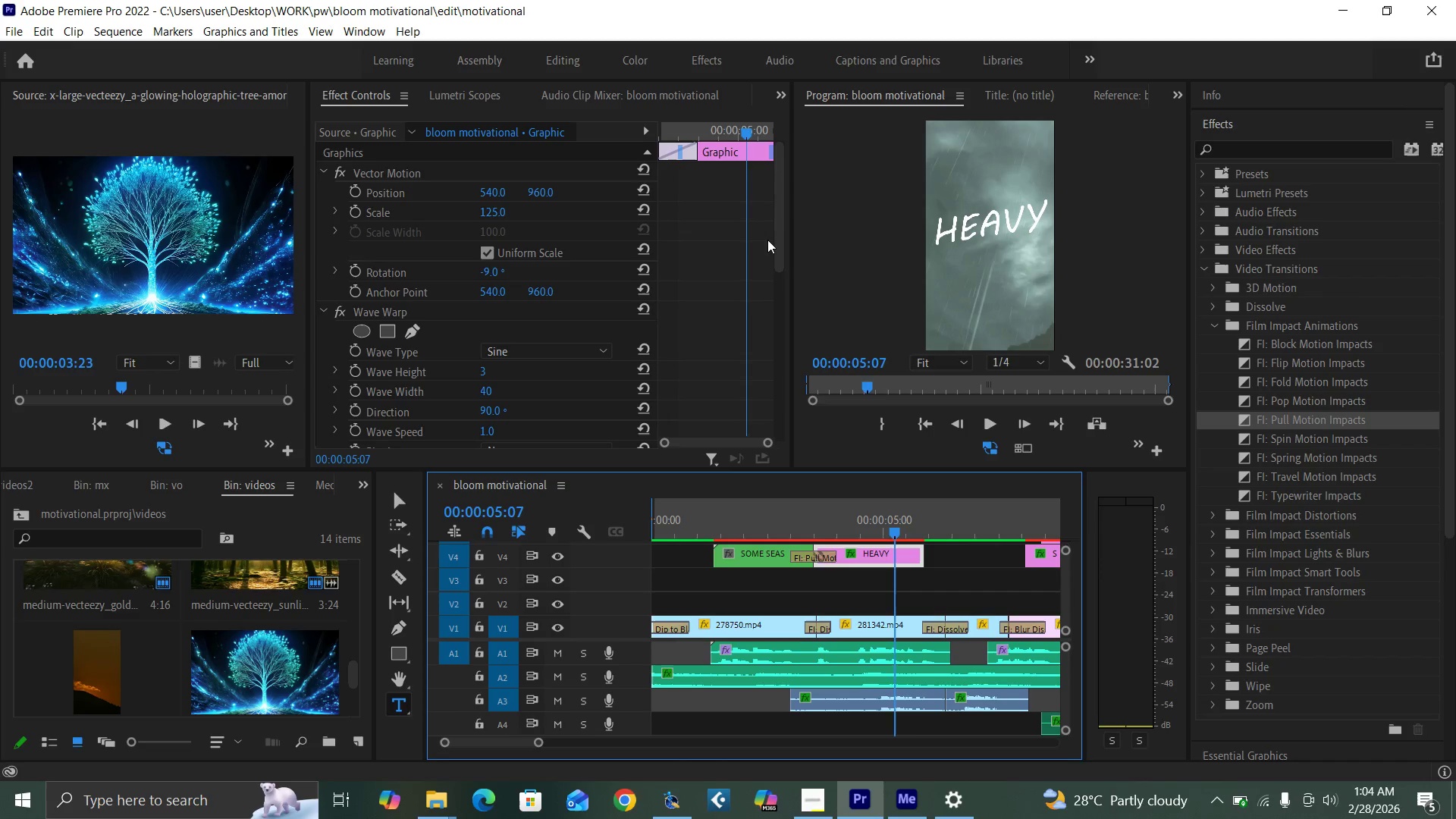 
left_click_drag(start_coordinate=[778, 246], to_coordinate=[784, 288])
 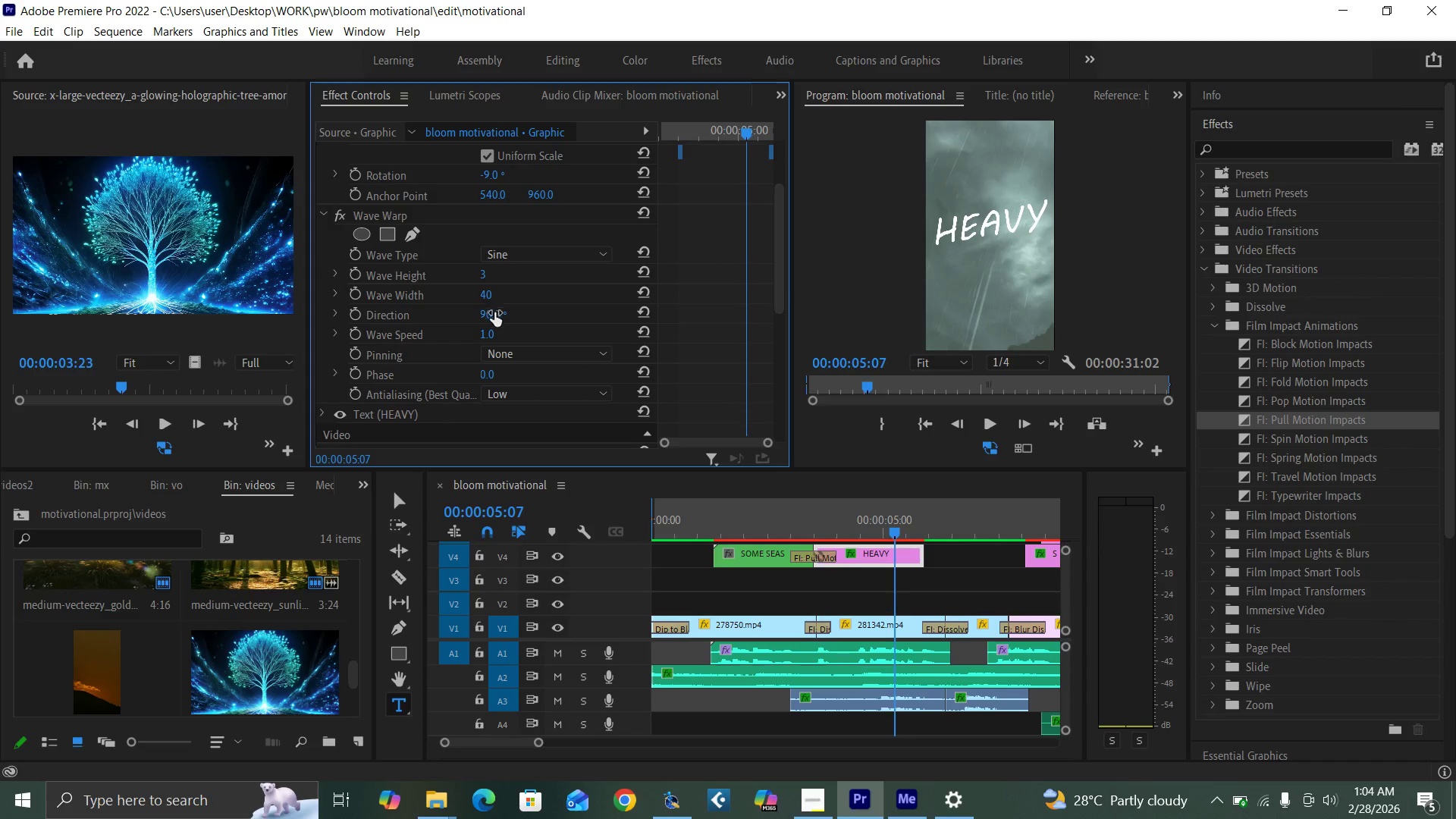 
wait(7.14)
 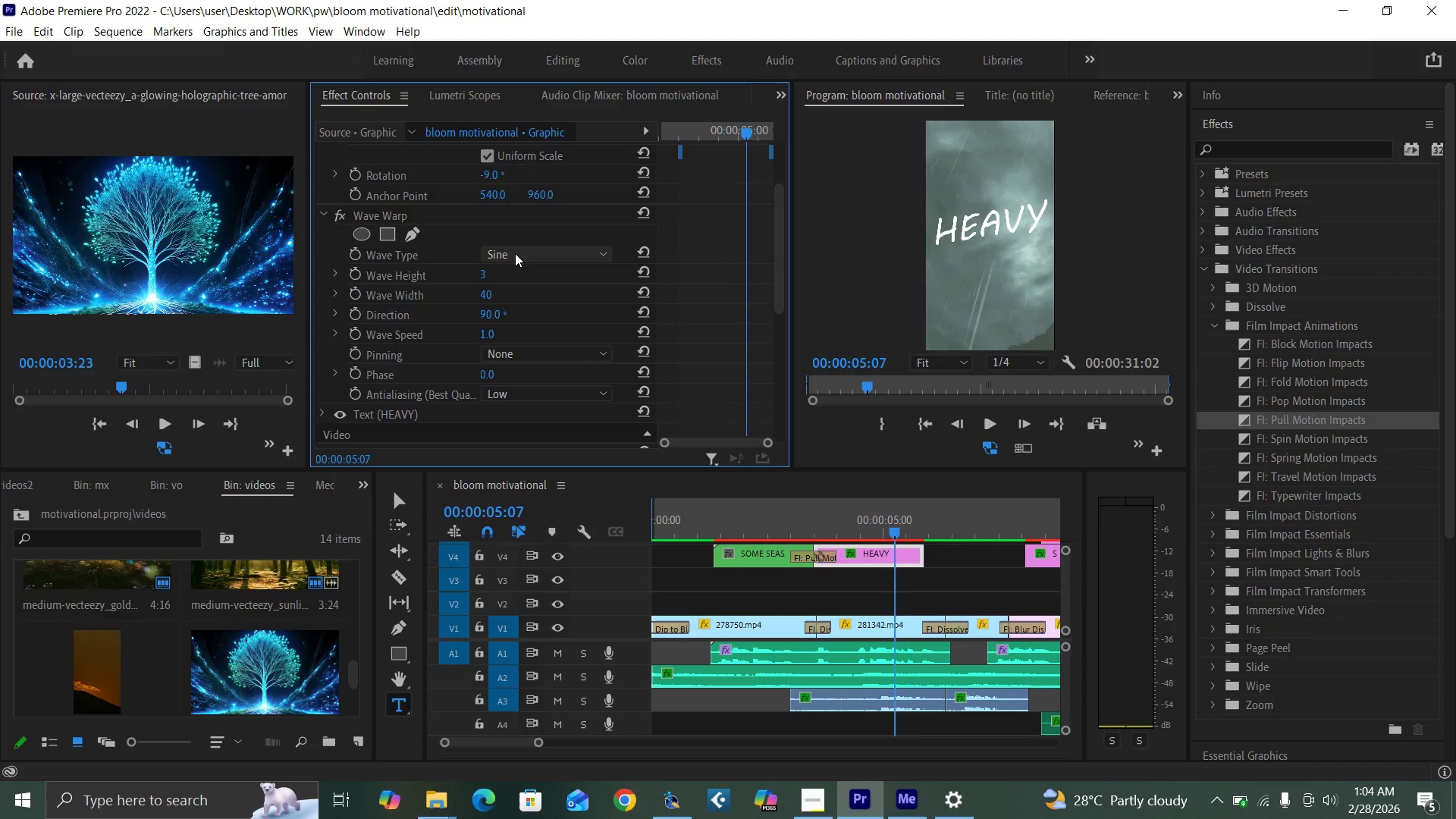 
left_click_drag(start_coordinate=[482, 296], to_coordinate=[608, 289])
 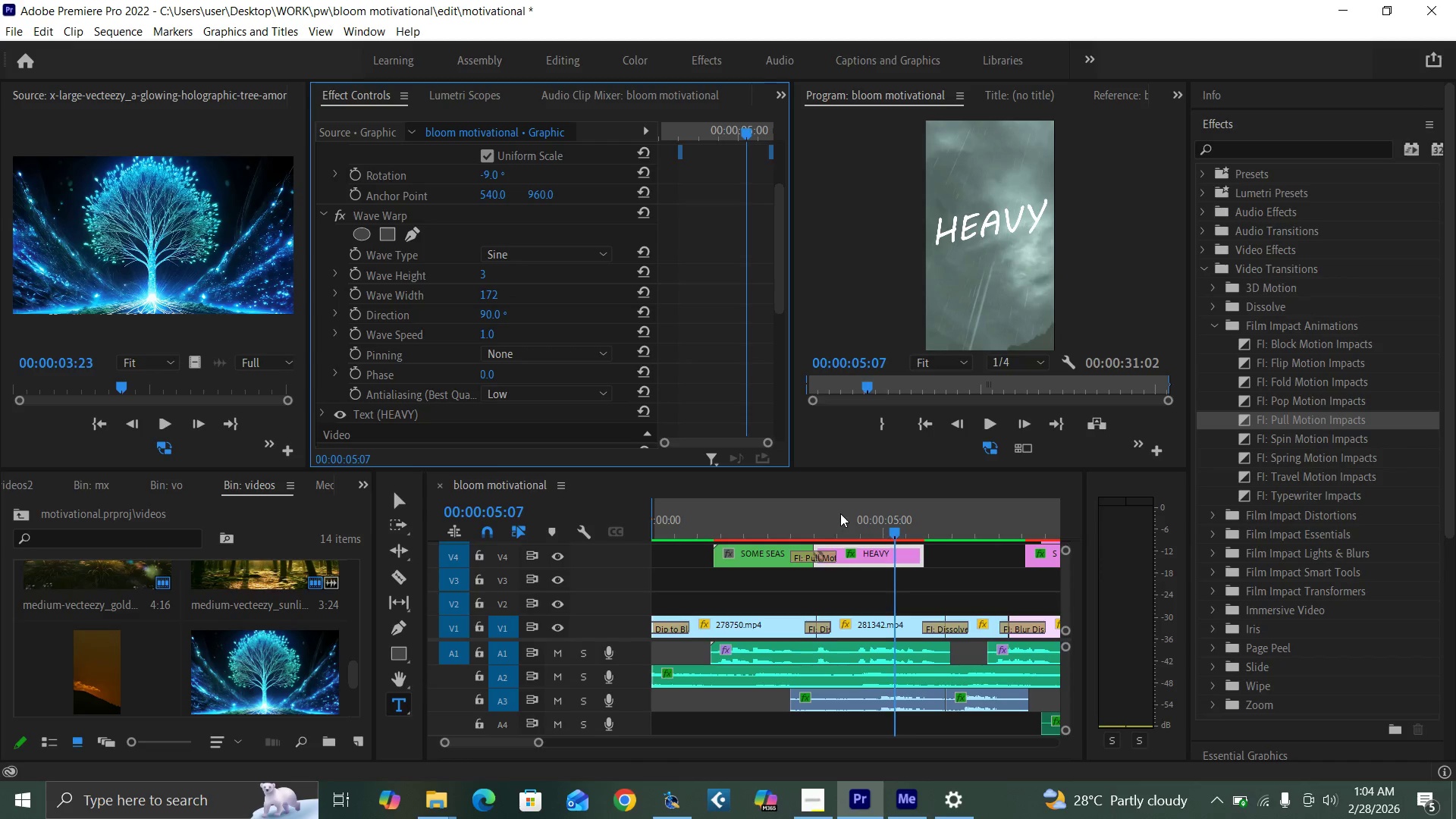 
left_click([823, 527])
 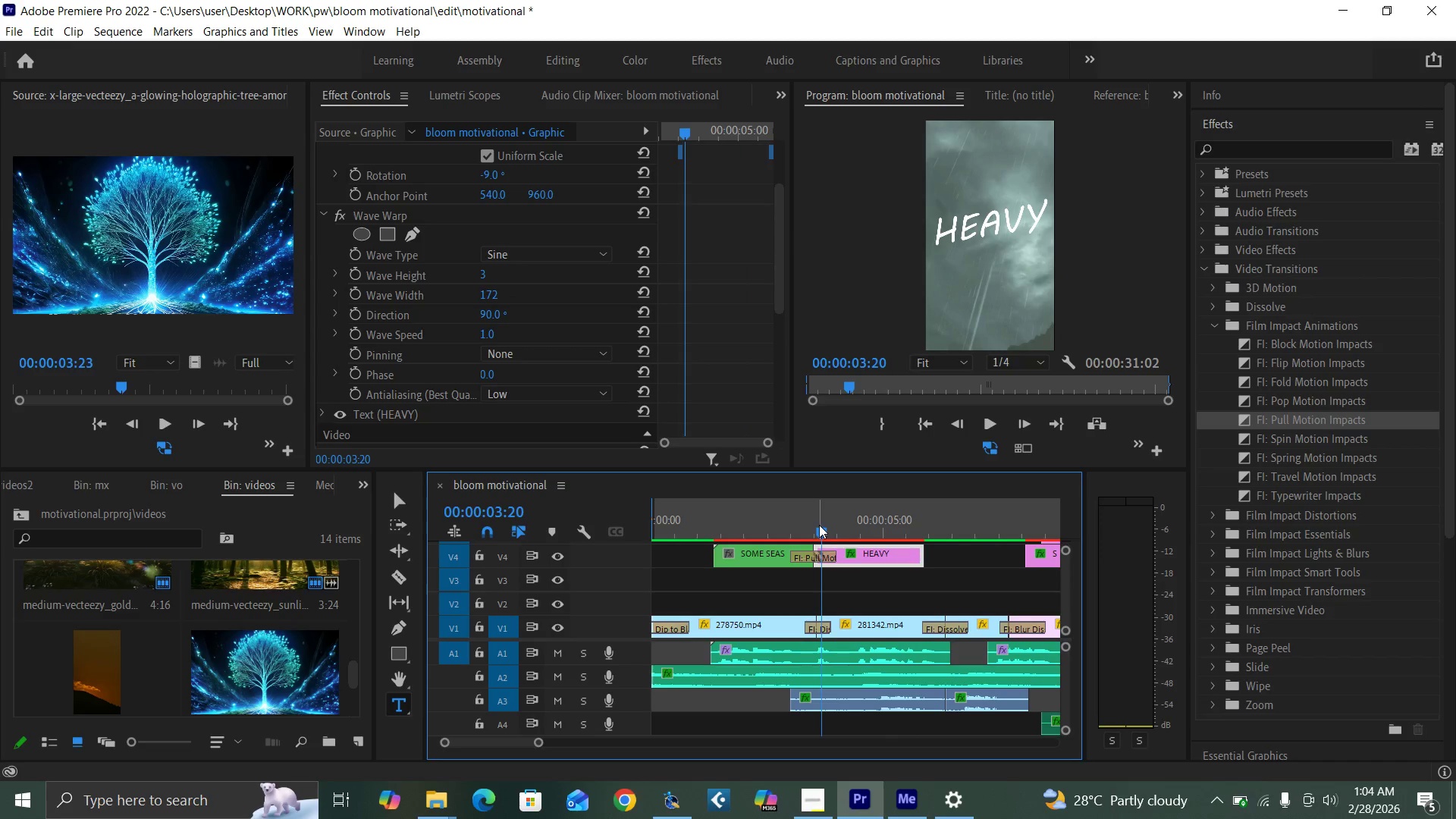 
key(Shift+ShiftLeft)
 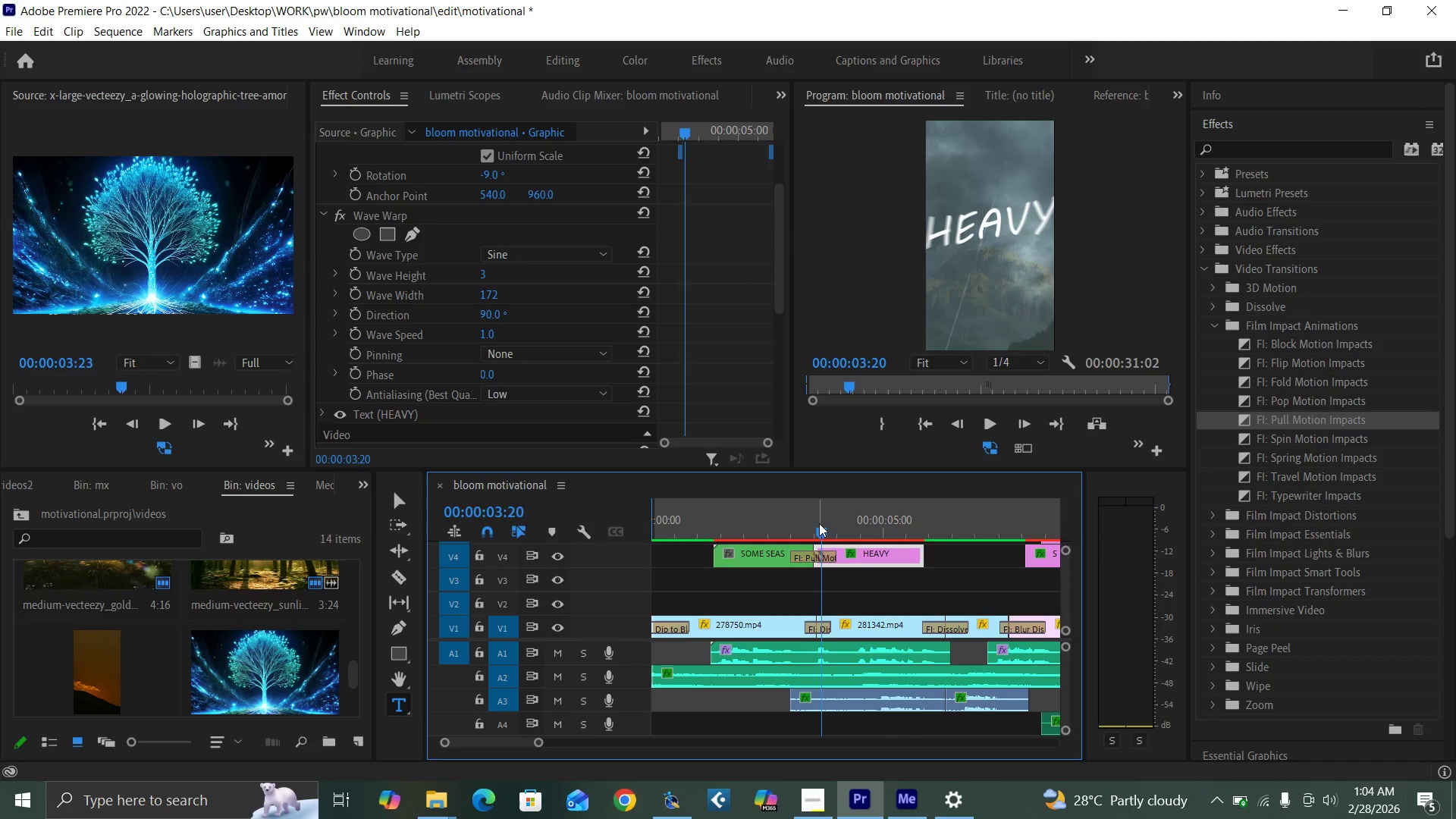 
hold_key(key=ControlLeft, duration=1.51)
 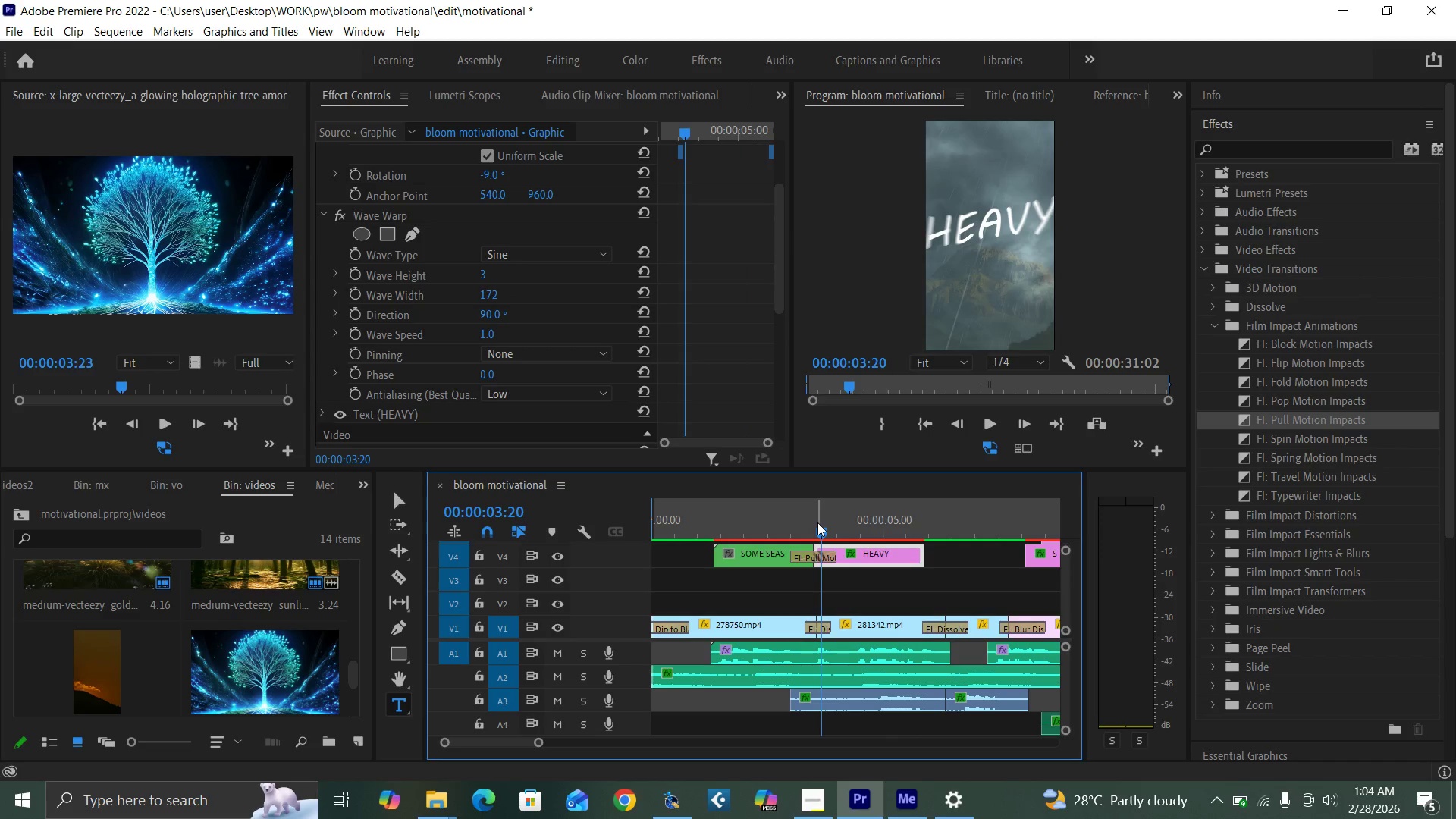 
key(Control+Backquote)
 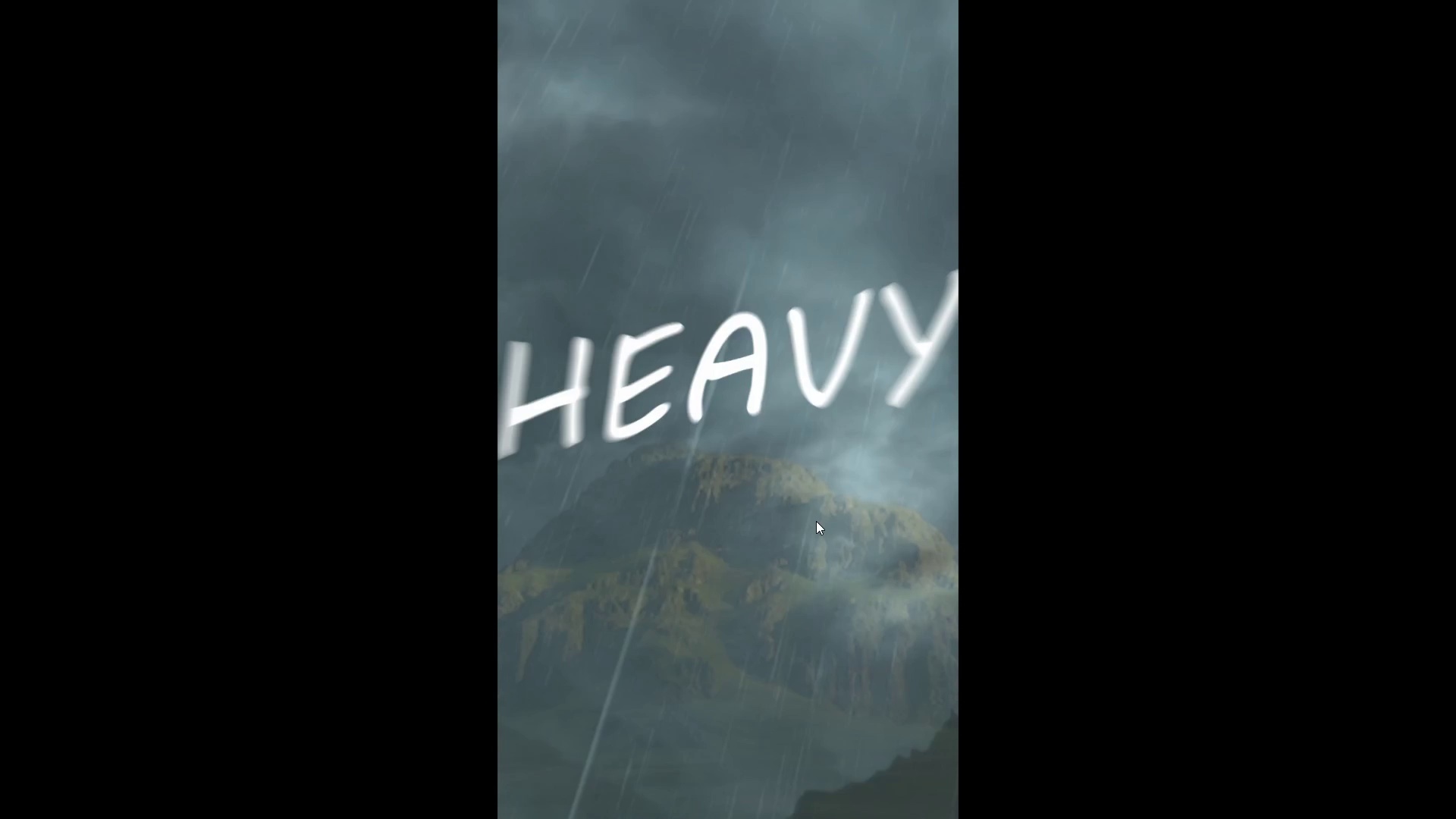 
key(Space)
 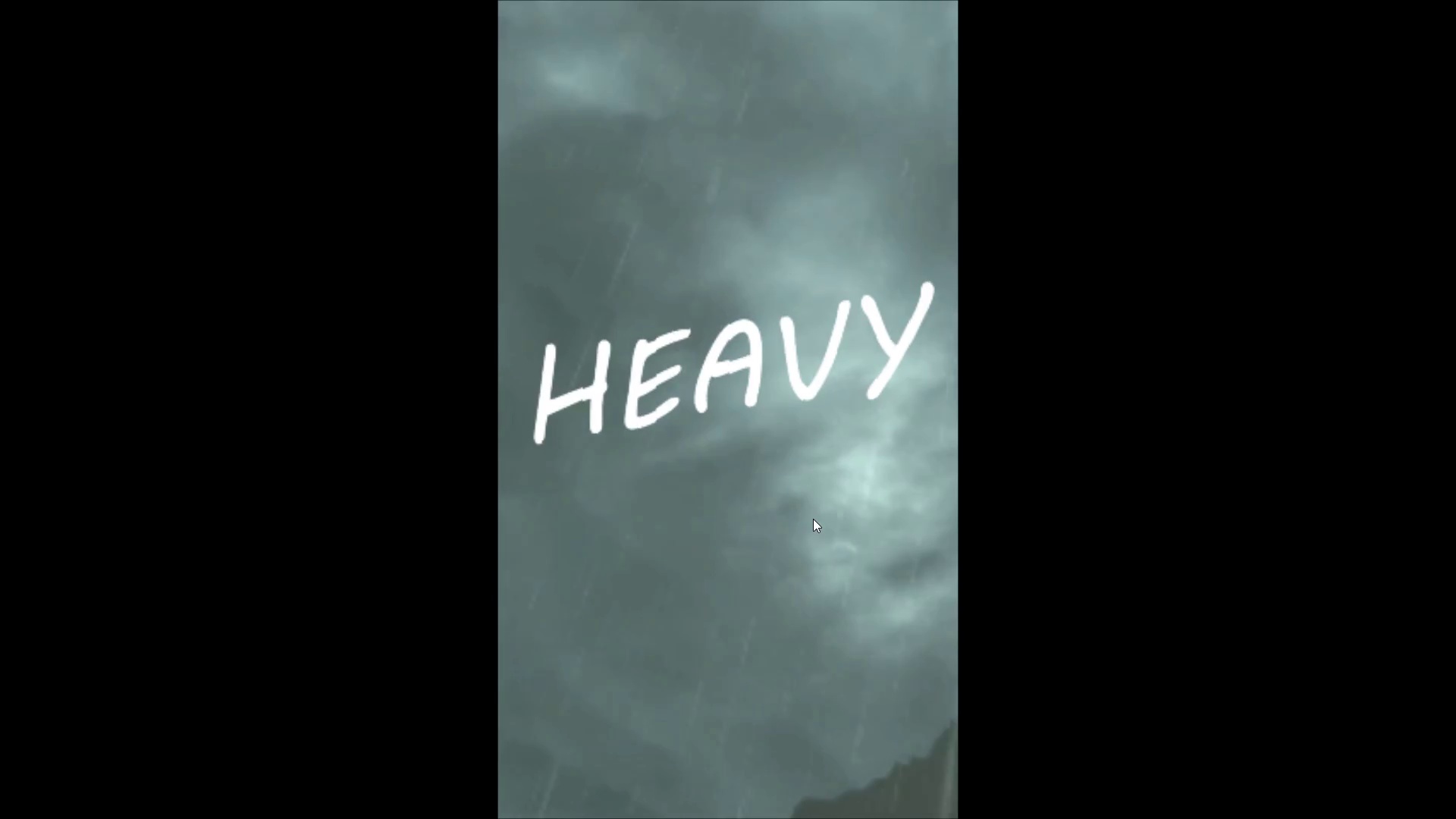 
key(Space)
 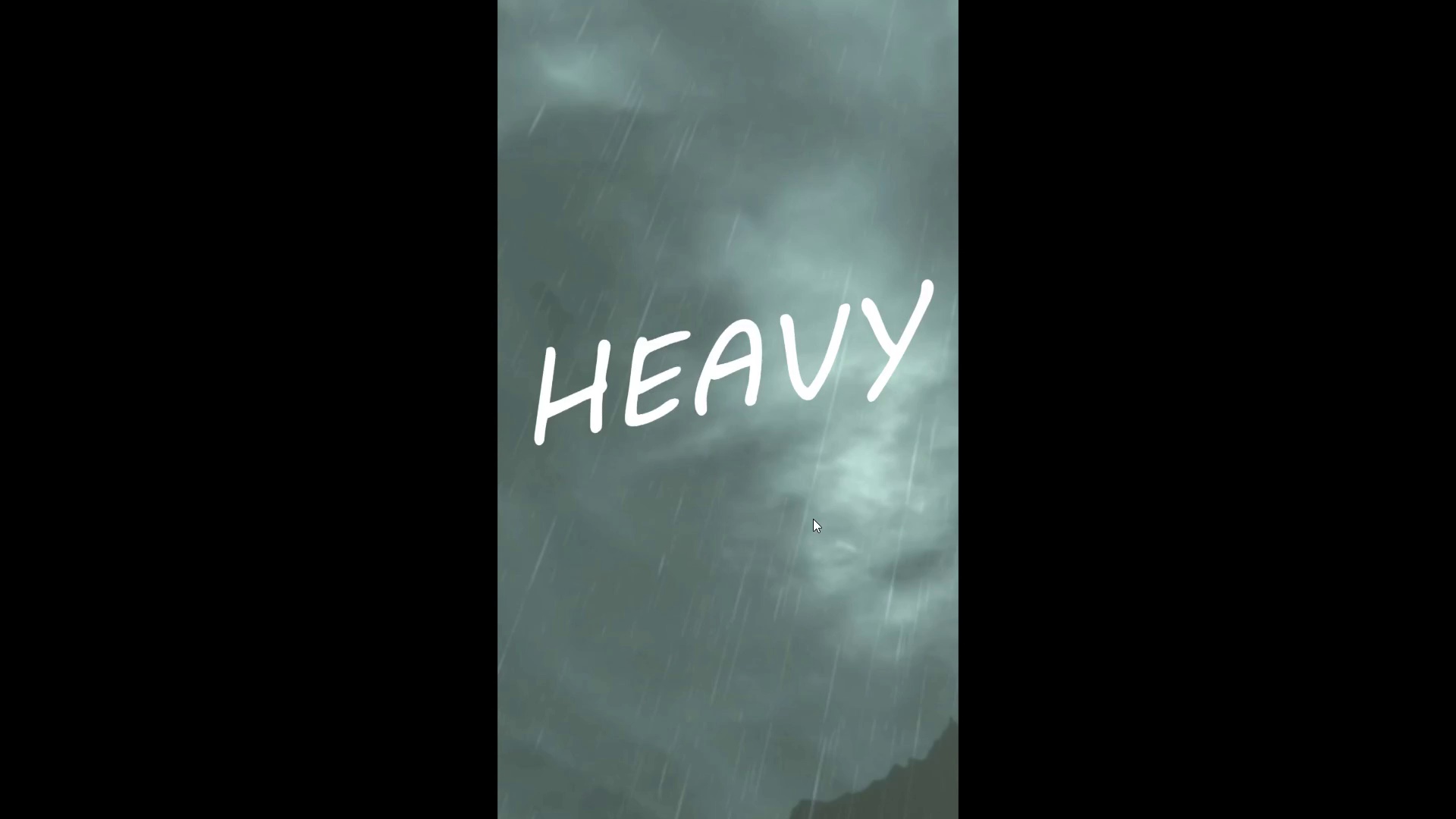 
key(Space)
 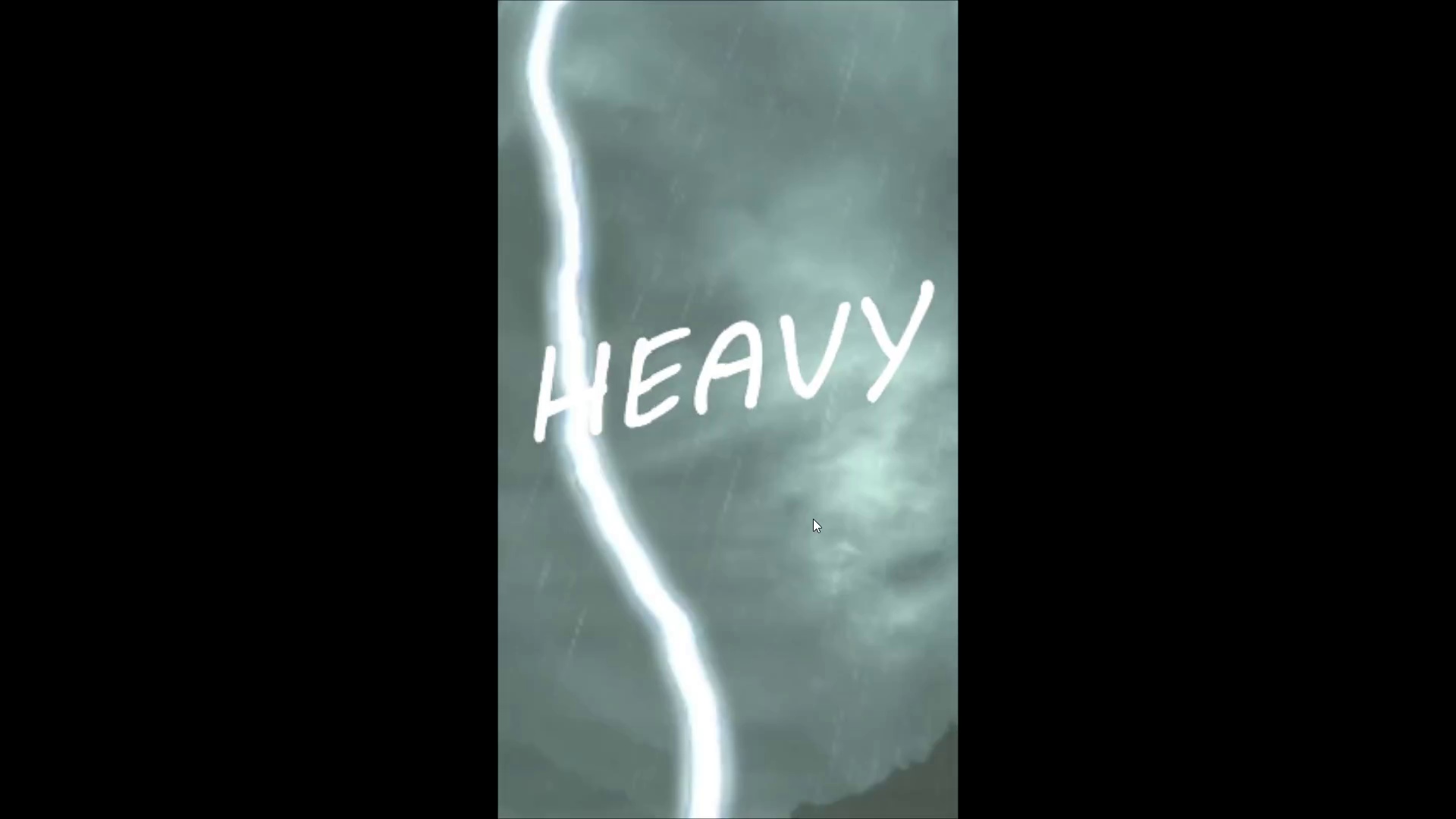 
key(Space)
 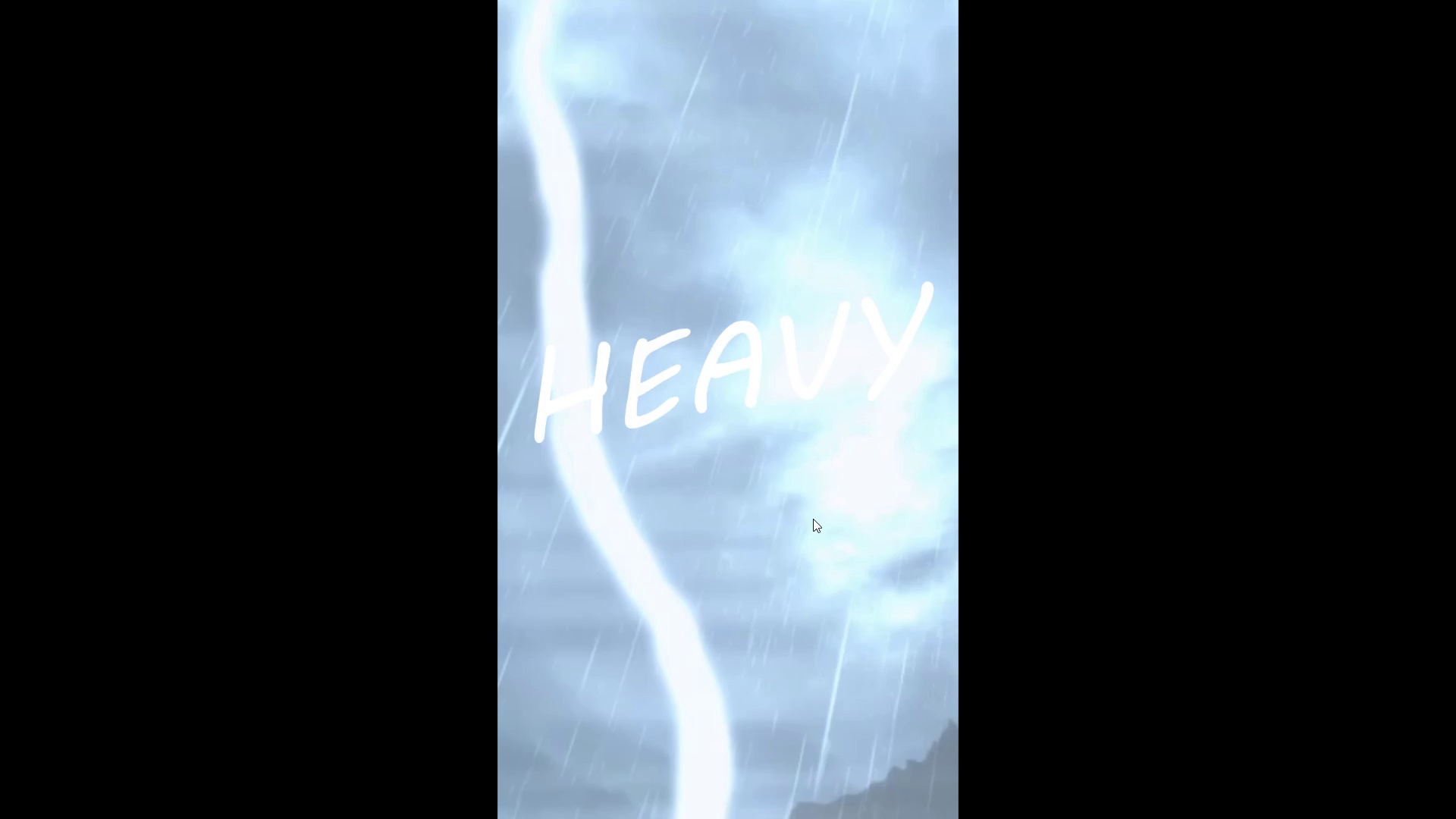 
hold_key(key=ArrowLeft, duration=1.25)
 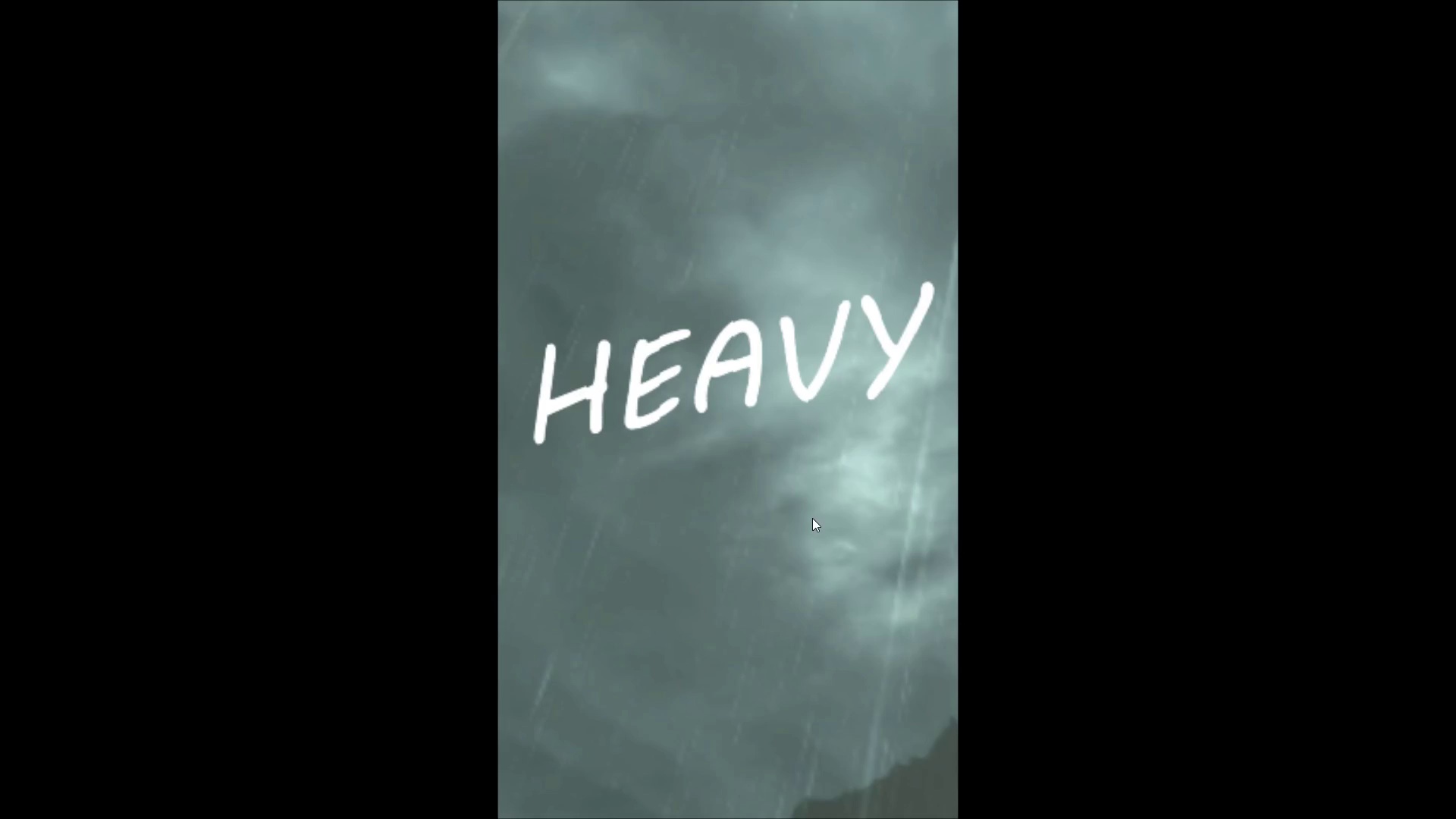 
key(Space)
 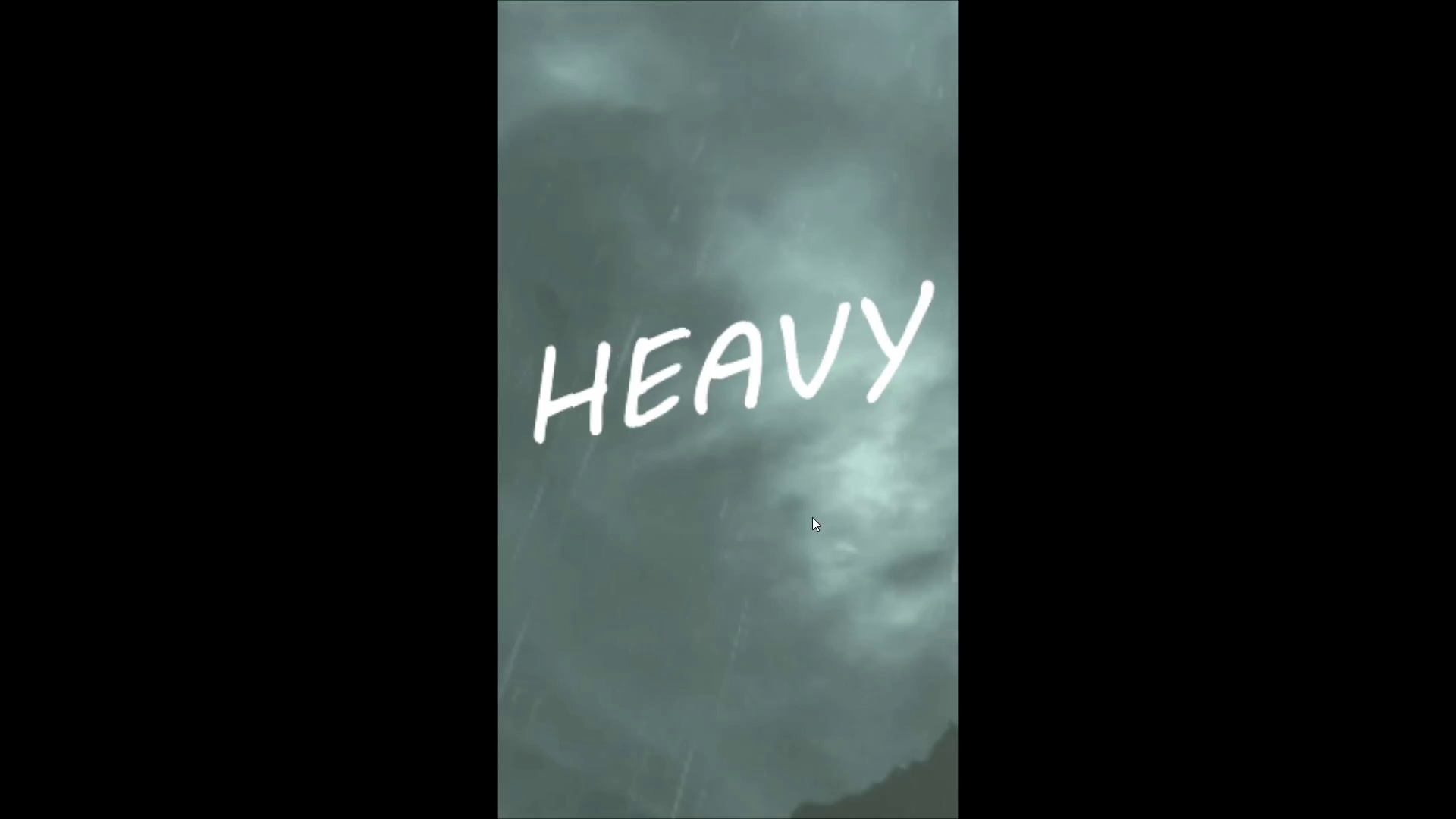 
key(Space)
 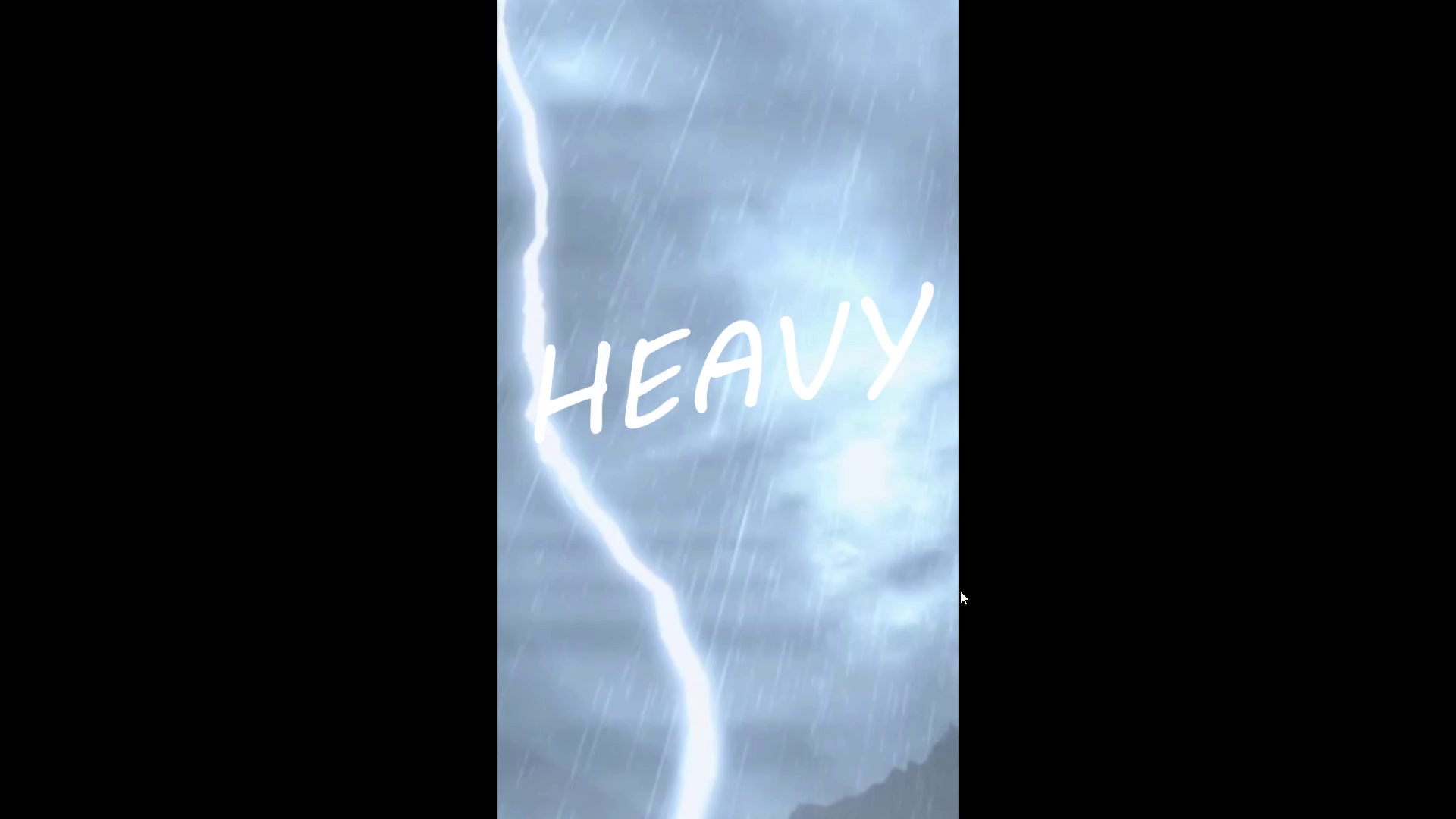 
hold_key(key=ArrowLeft, duration=1.52)
 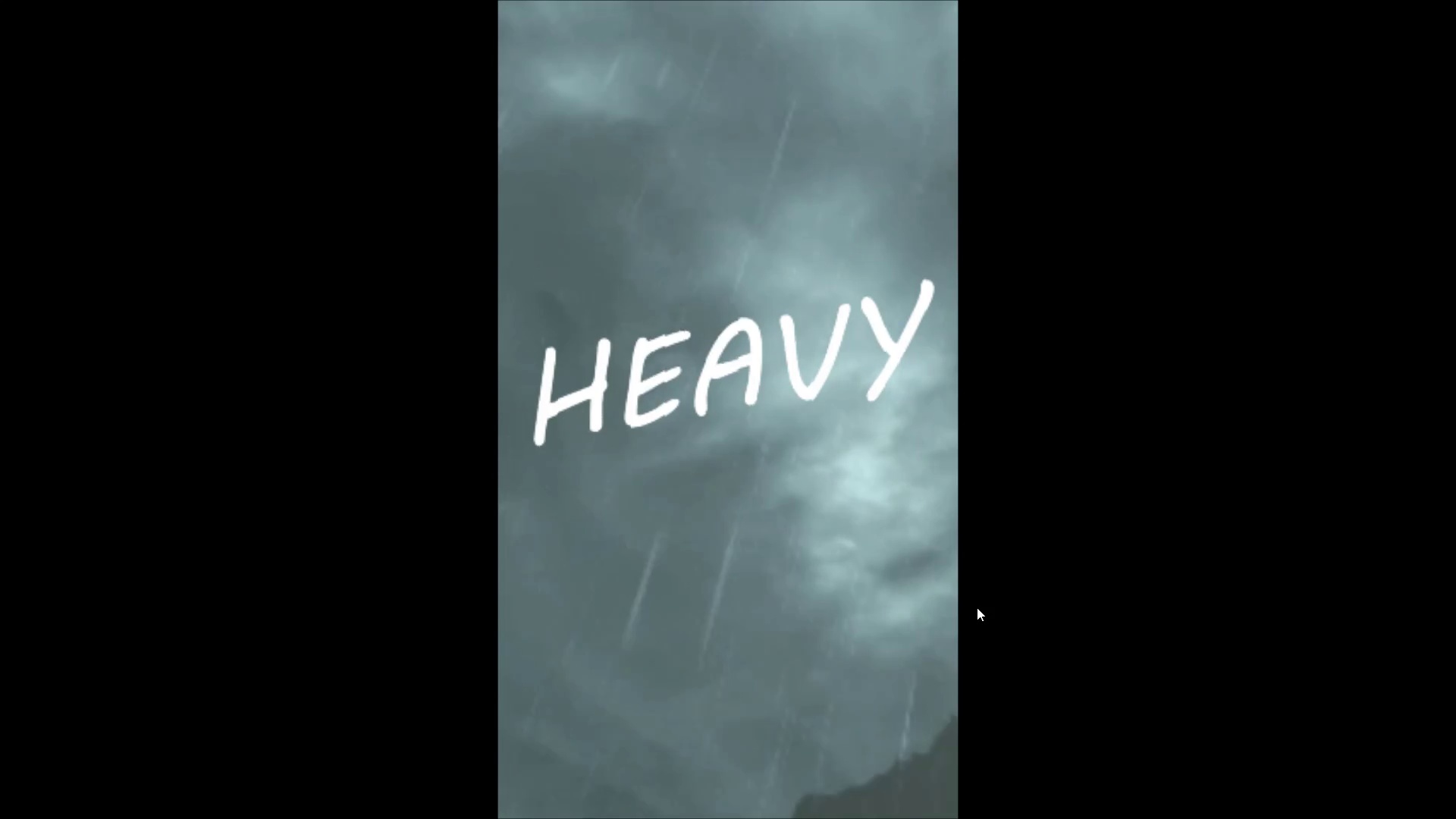 
hold_key(key=ArrowLeft, duration=0.64)
 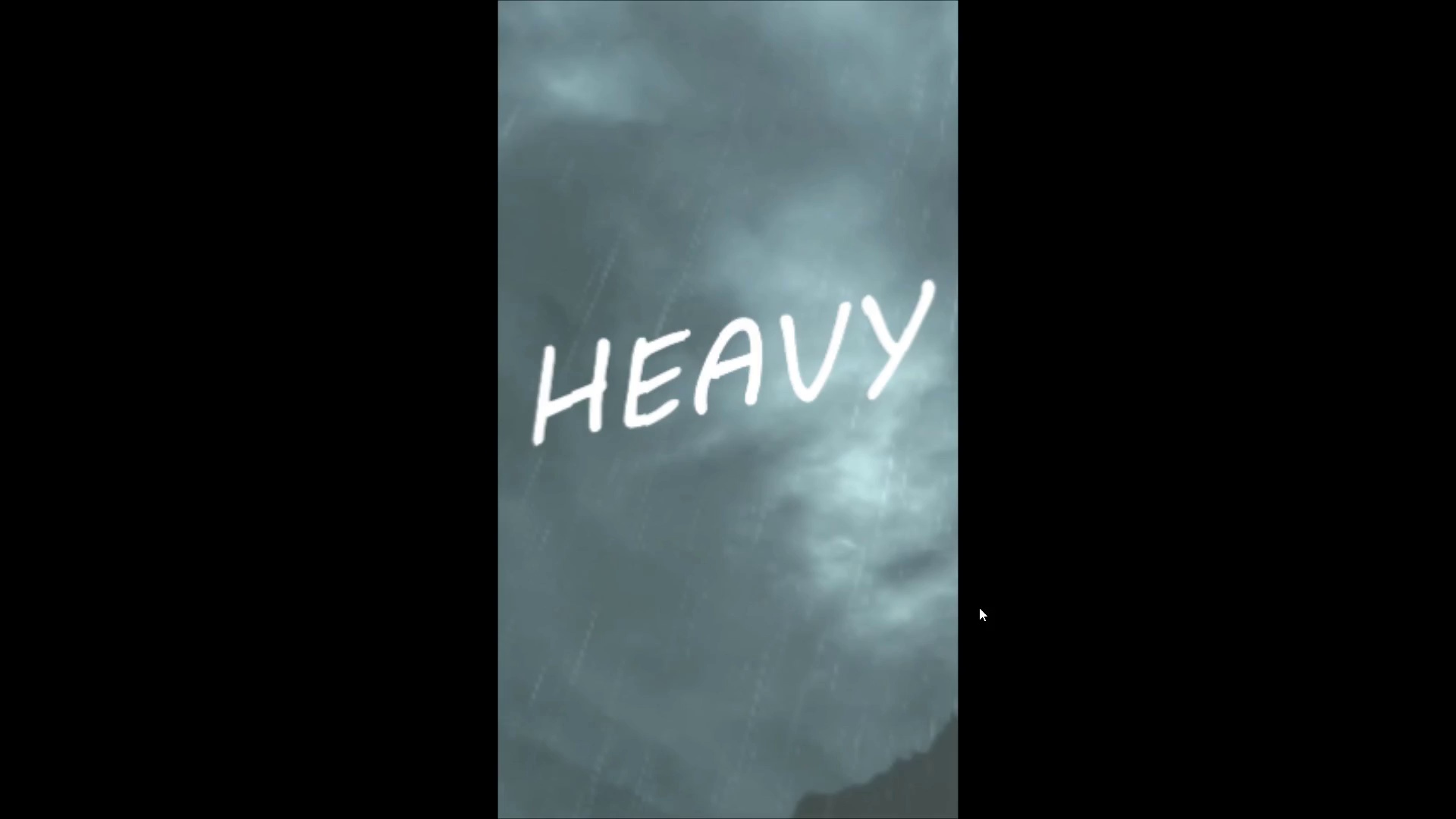 
hold_key(key=ControlLeft, duration=0.53)